 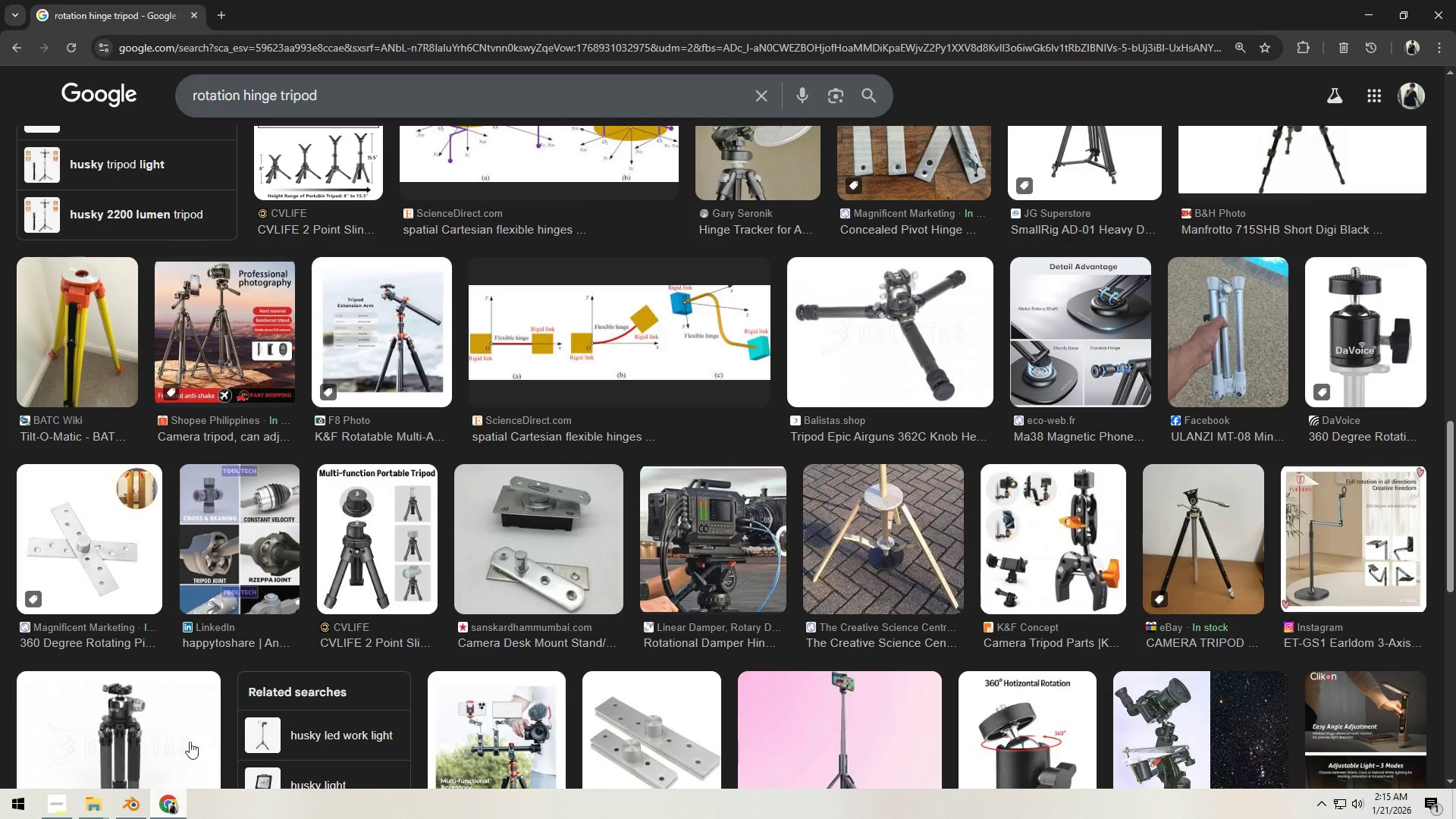 
left_click([223, 12])
 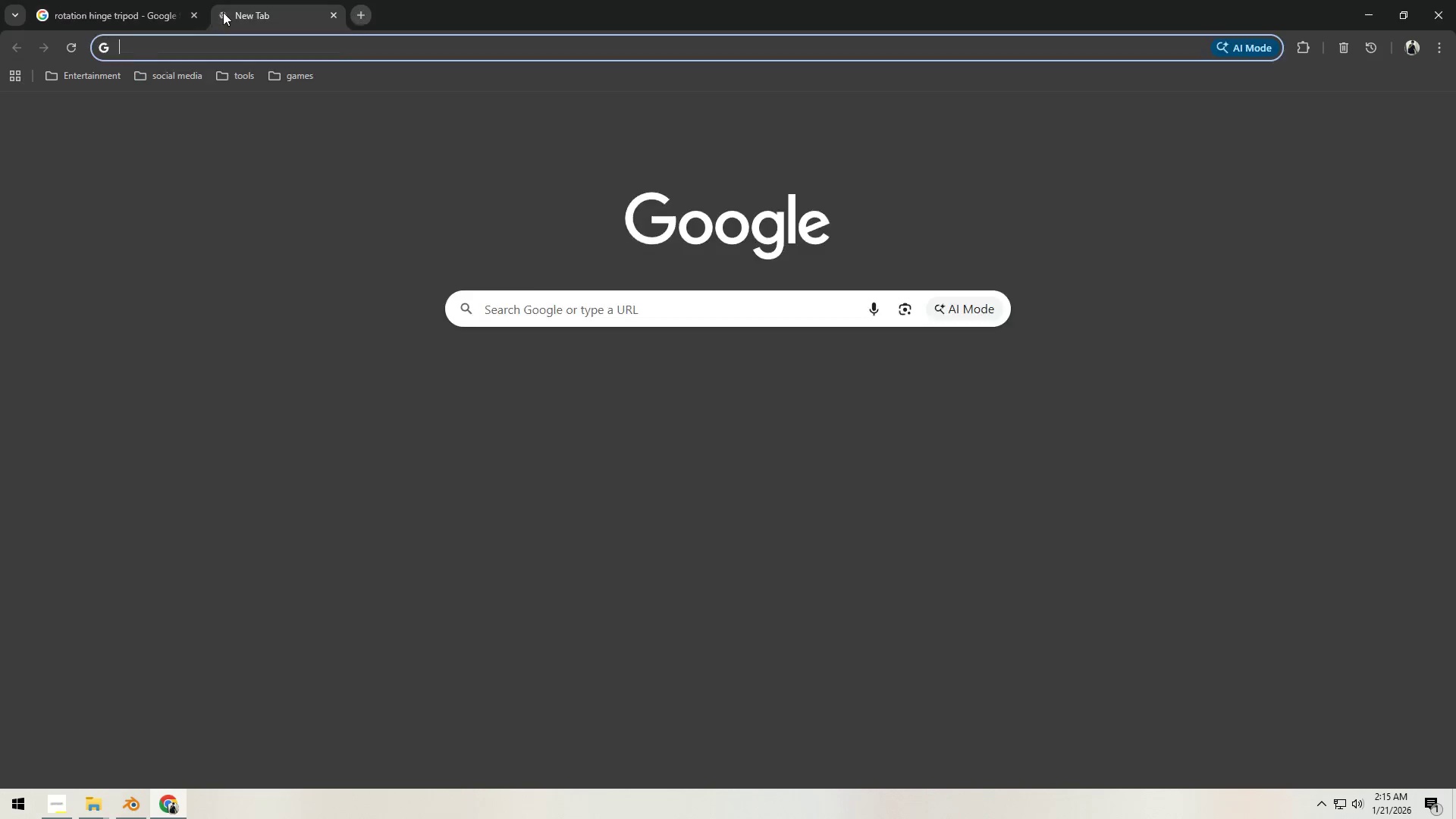 
type(cc)
 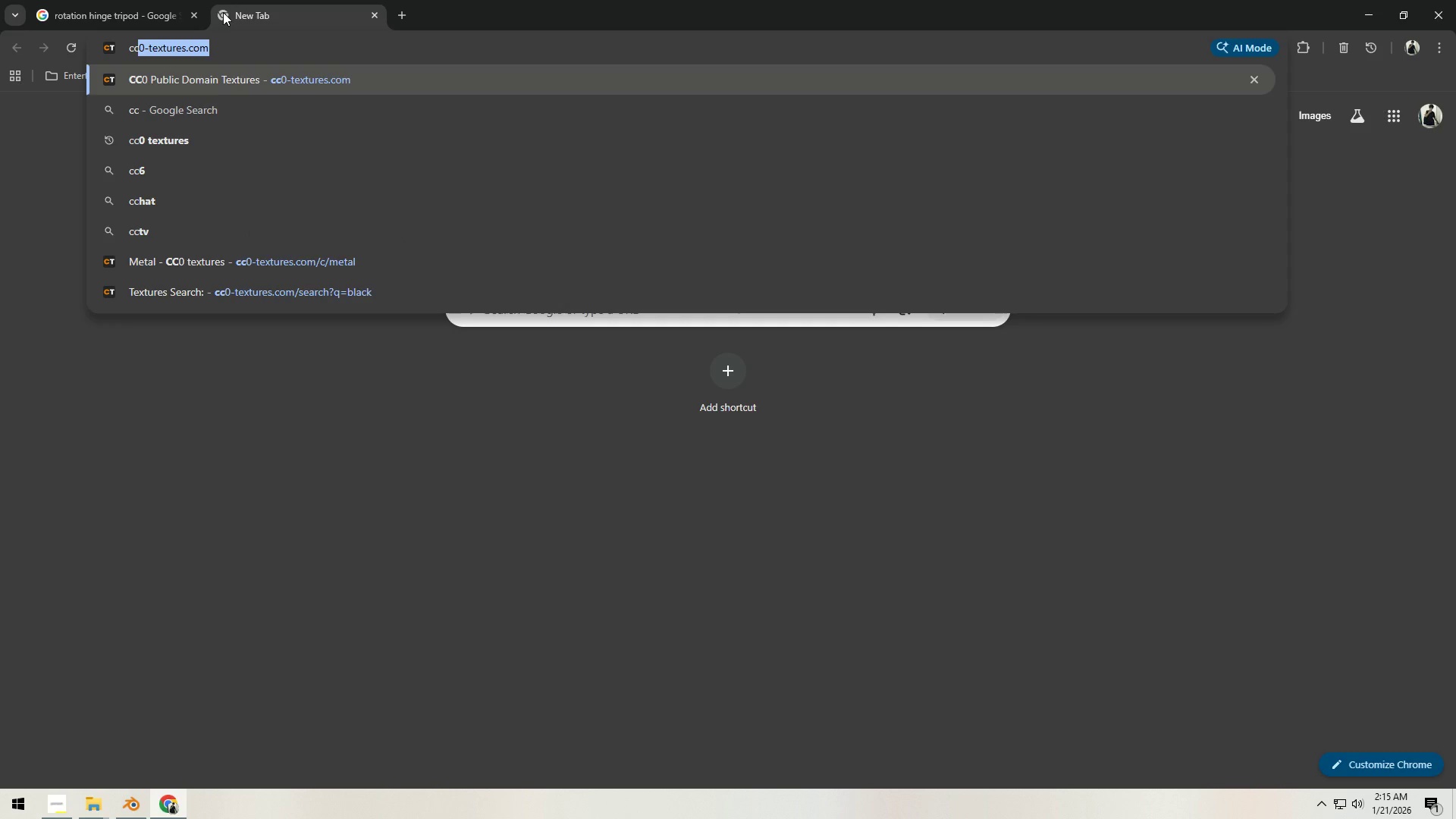 
key(Enter)
 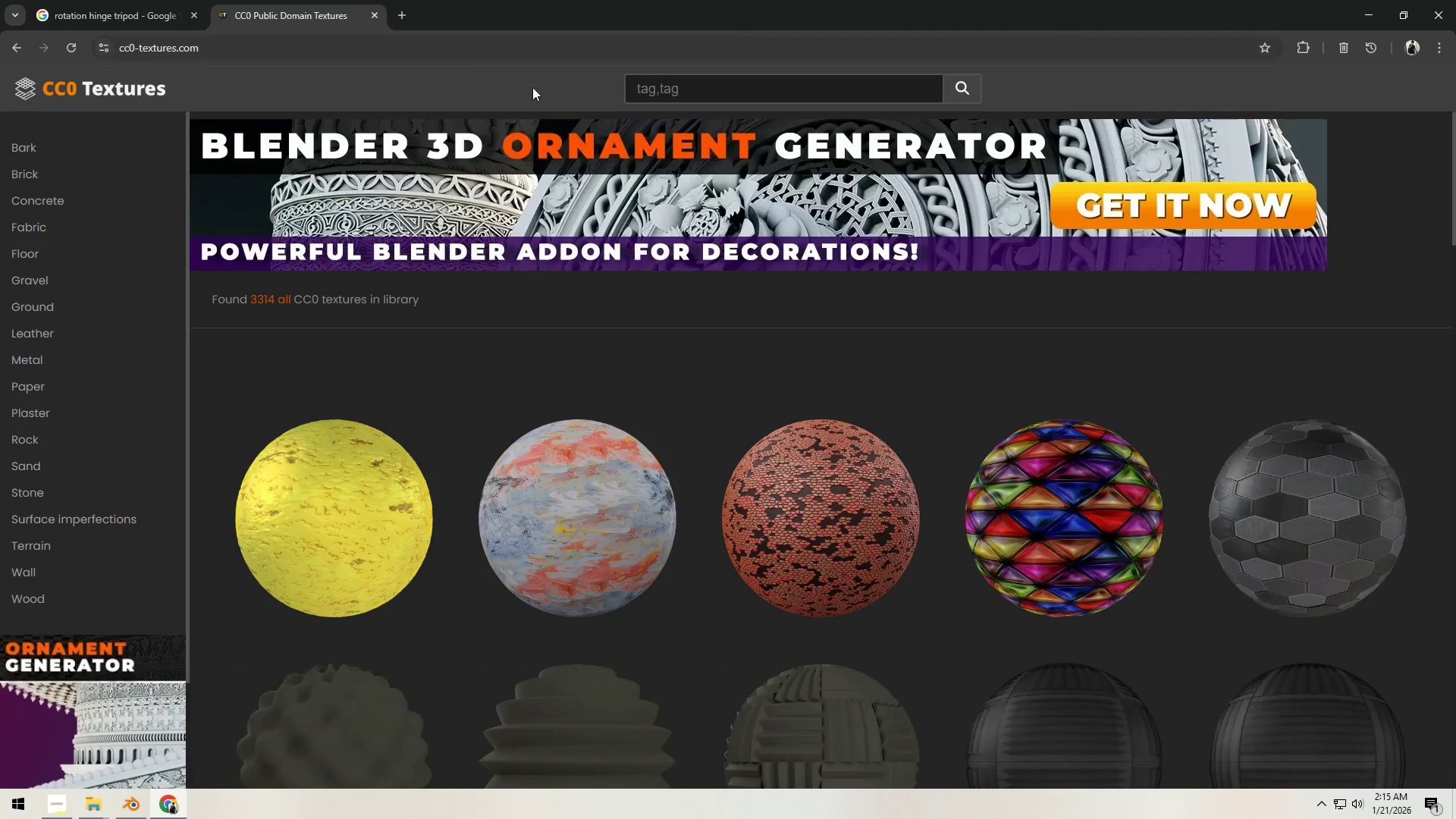 
left_click([720, 86])
 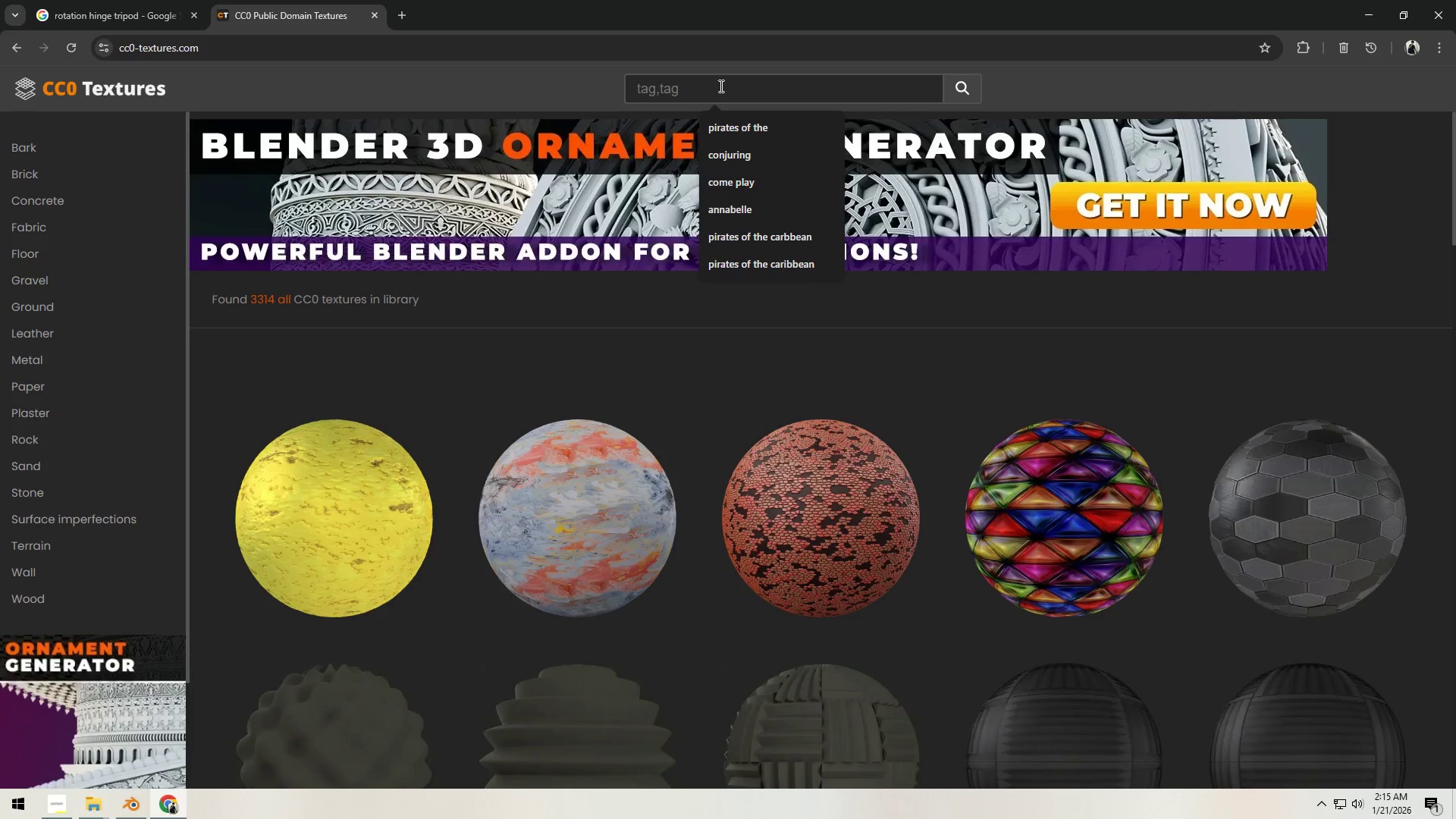 
type(powder)
 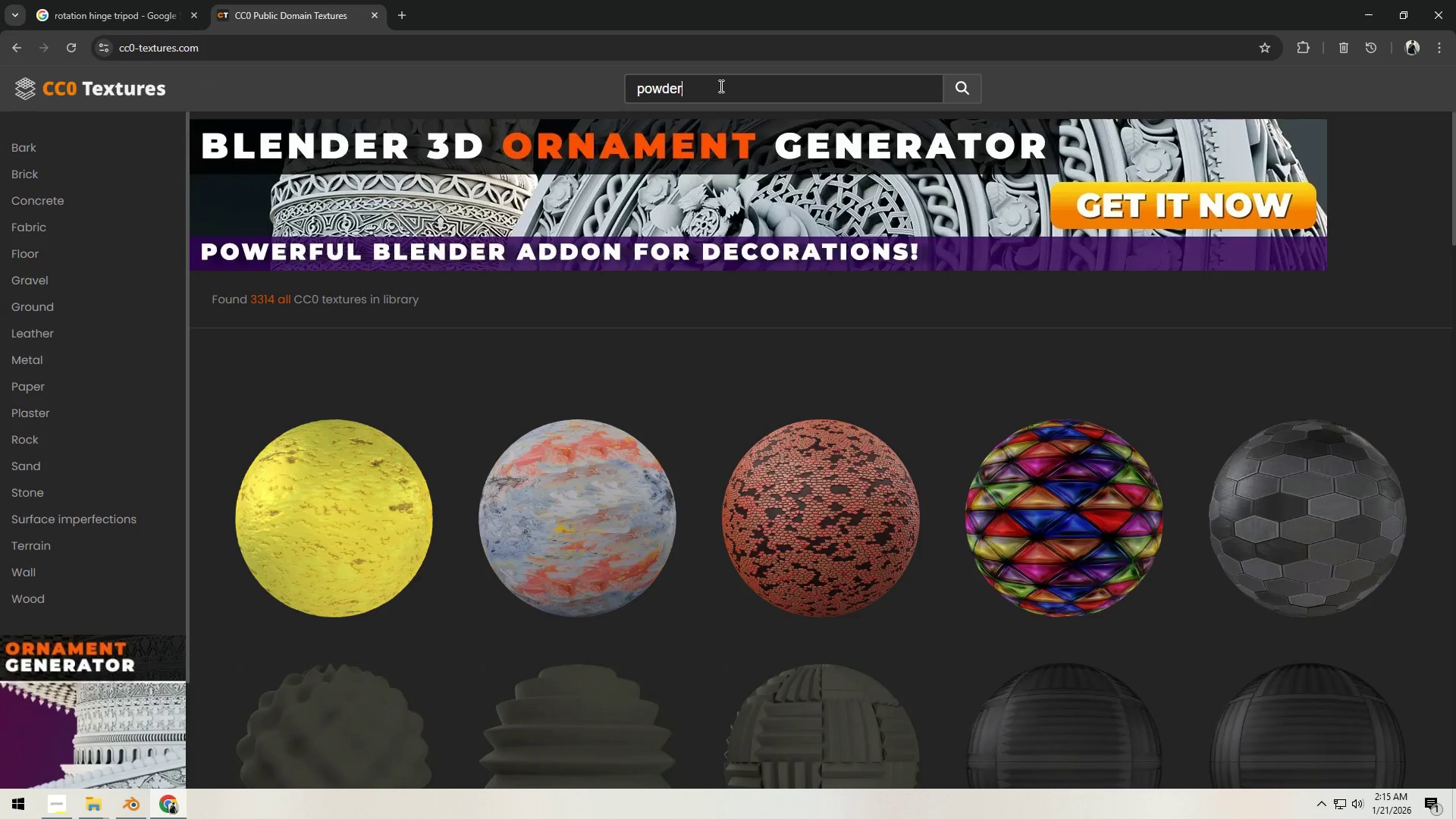 
key(Enter)
 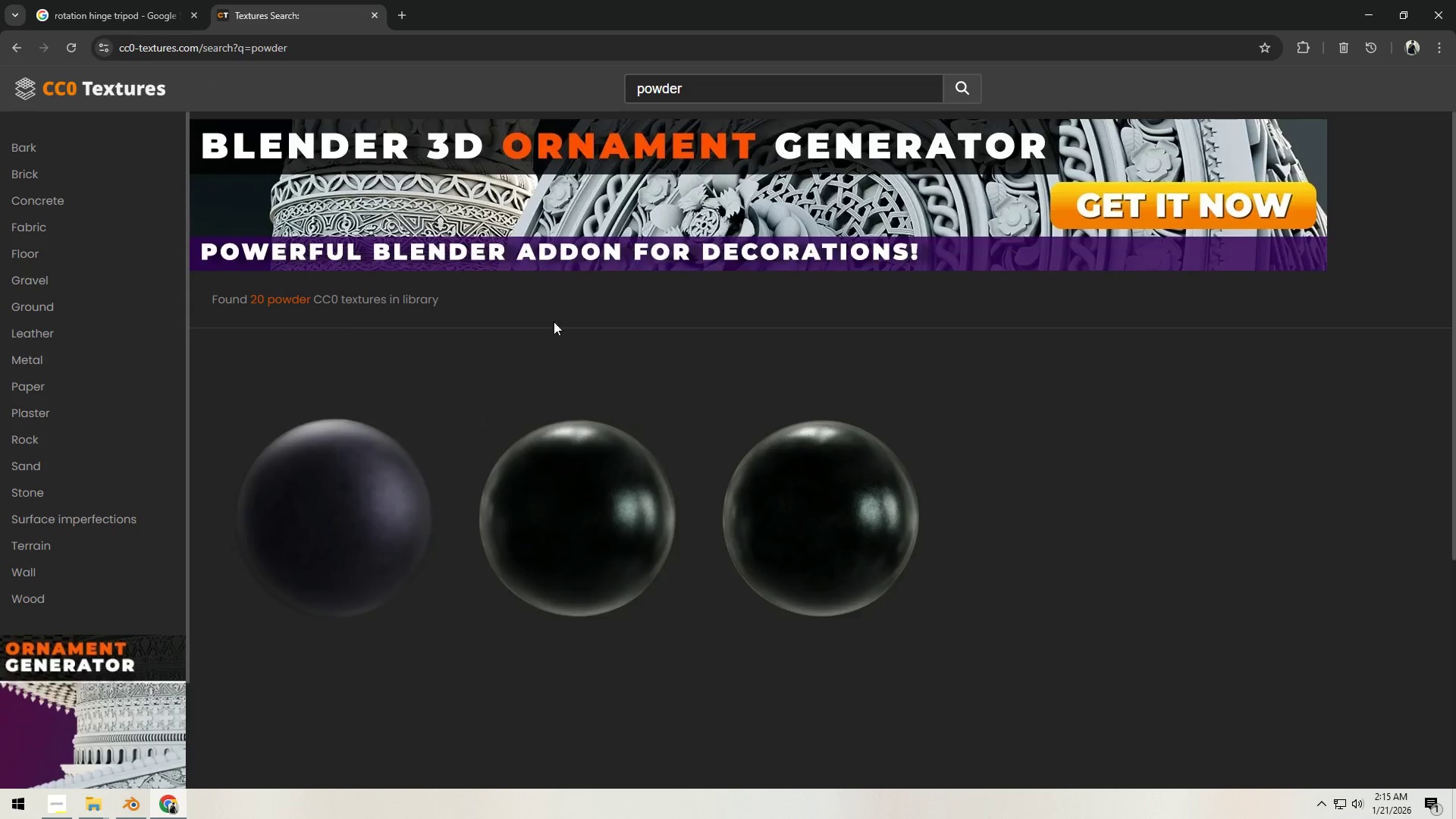 
left_click_drag(start_coordinate=[725, 89], to_coordinate=[549, 102])
 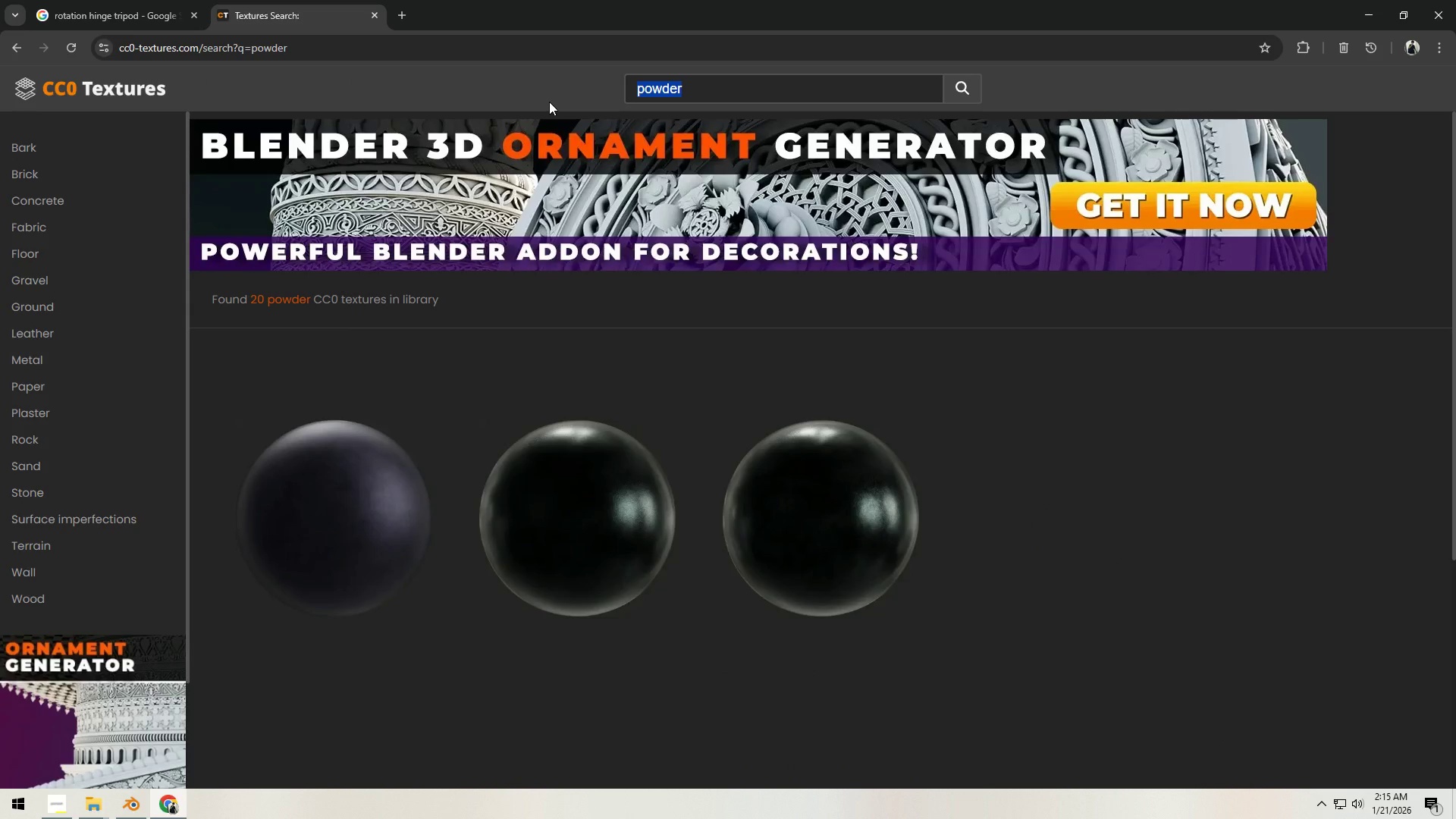 
type(aluminum)
 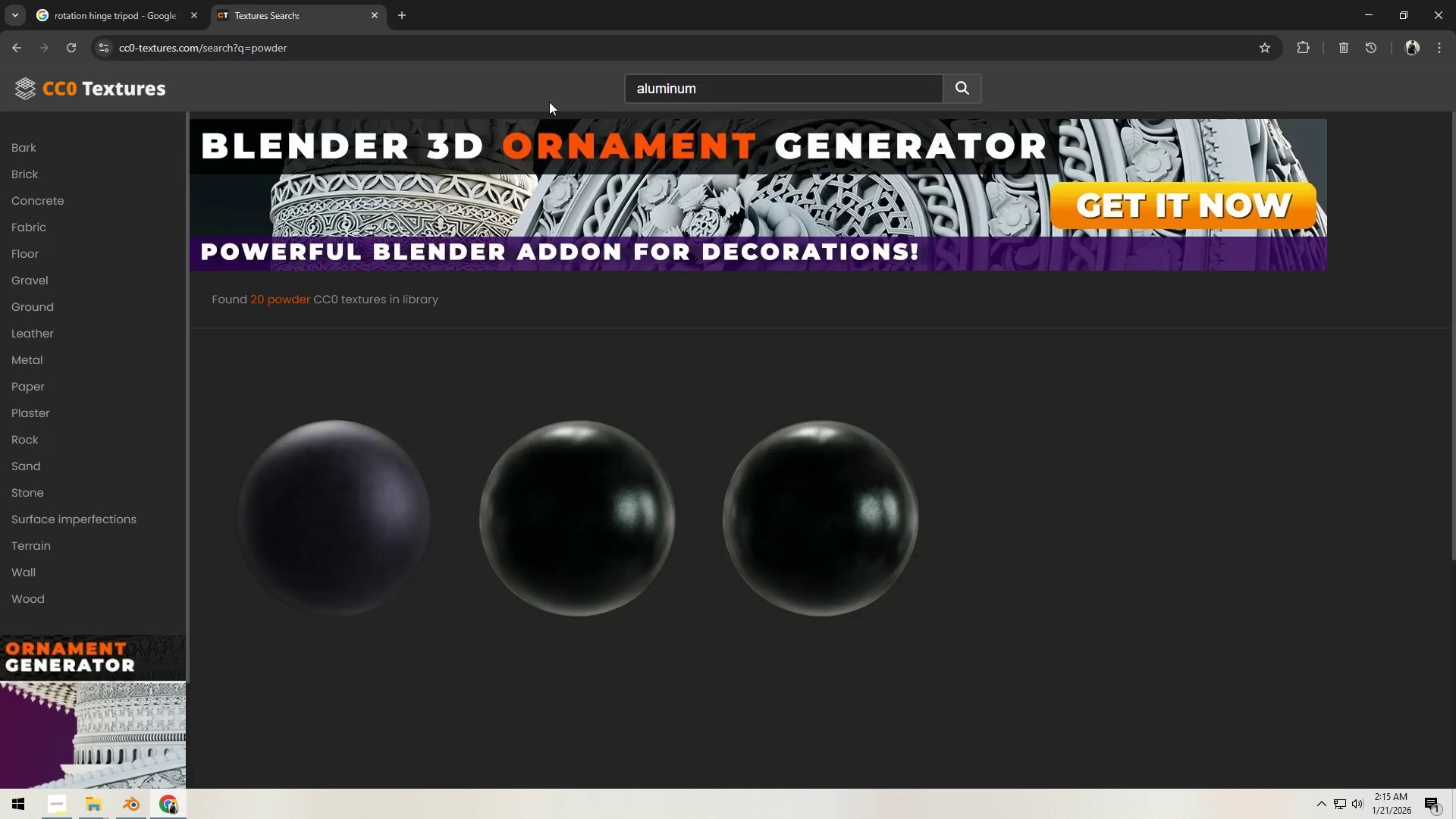 
key(Enter)
 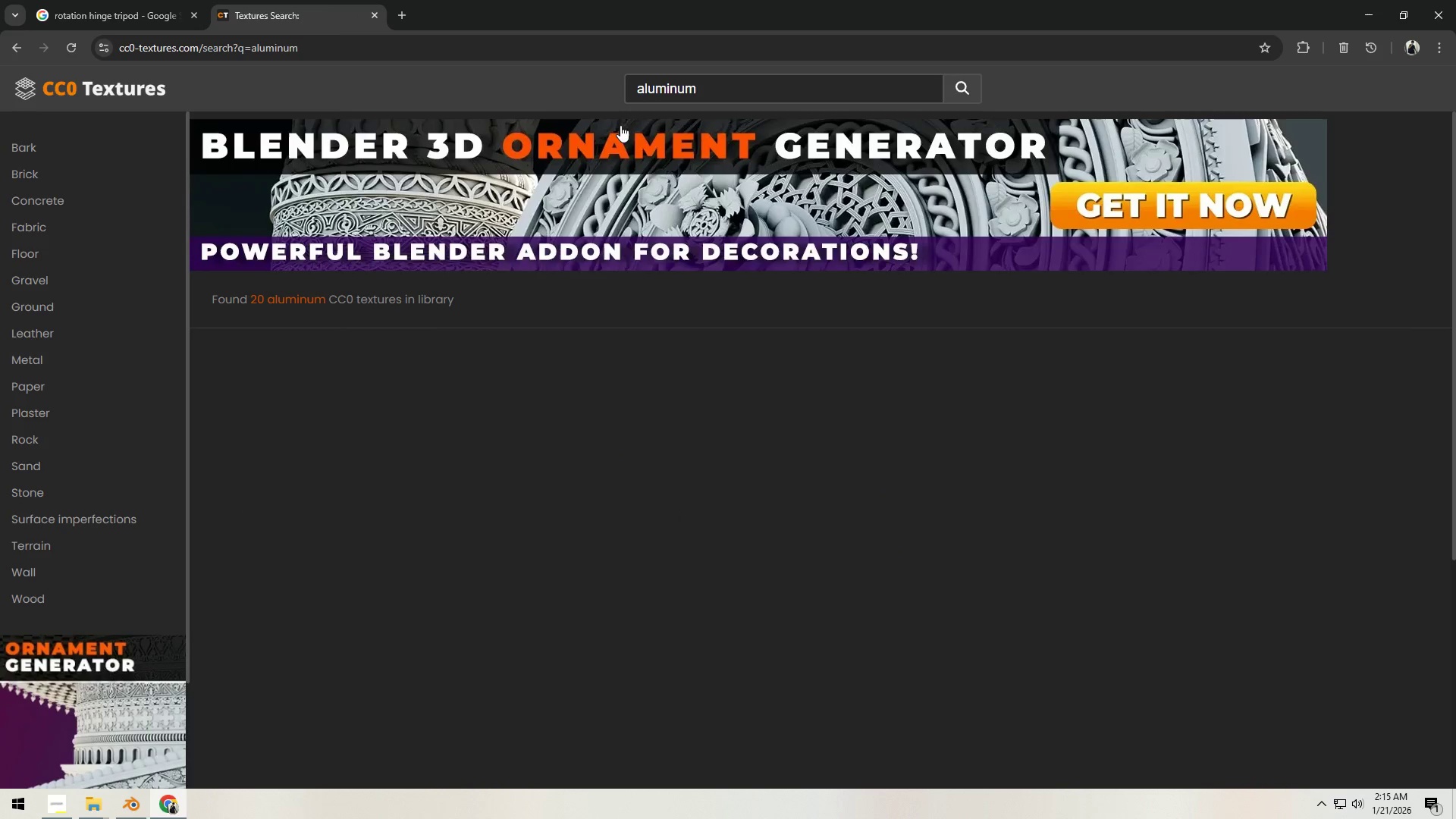 
left_click_drag(start_coordinate=[723, 85], to_coordinate=[601, 93])
 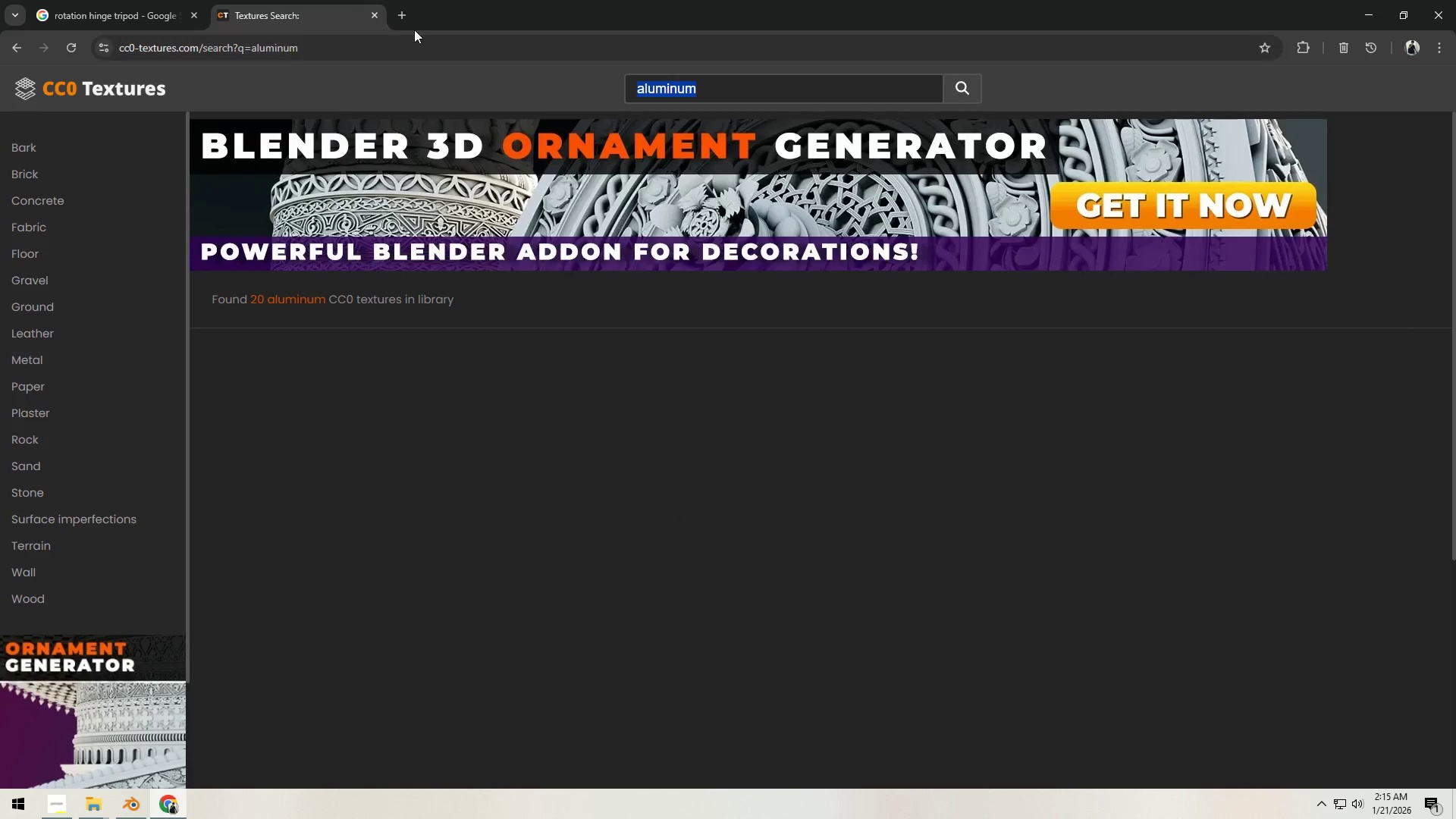 
left_click([405, 18])
 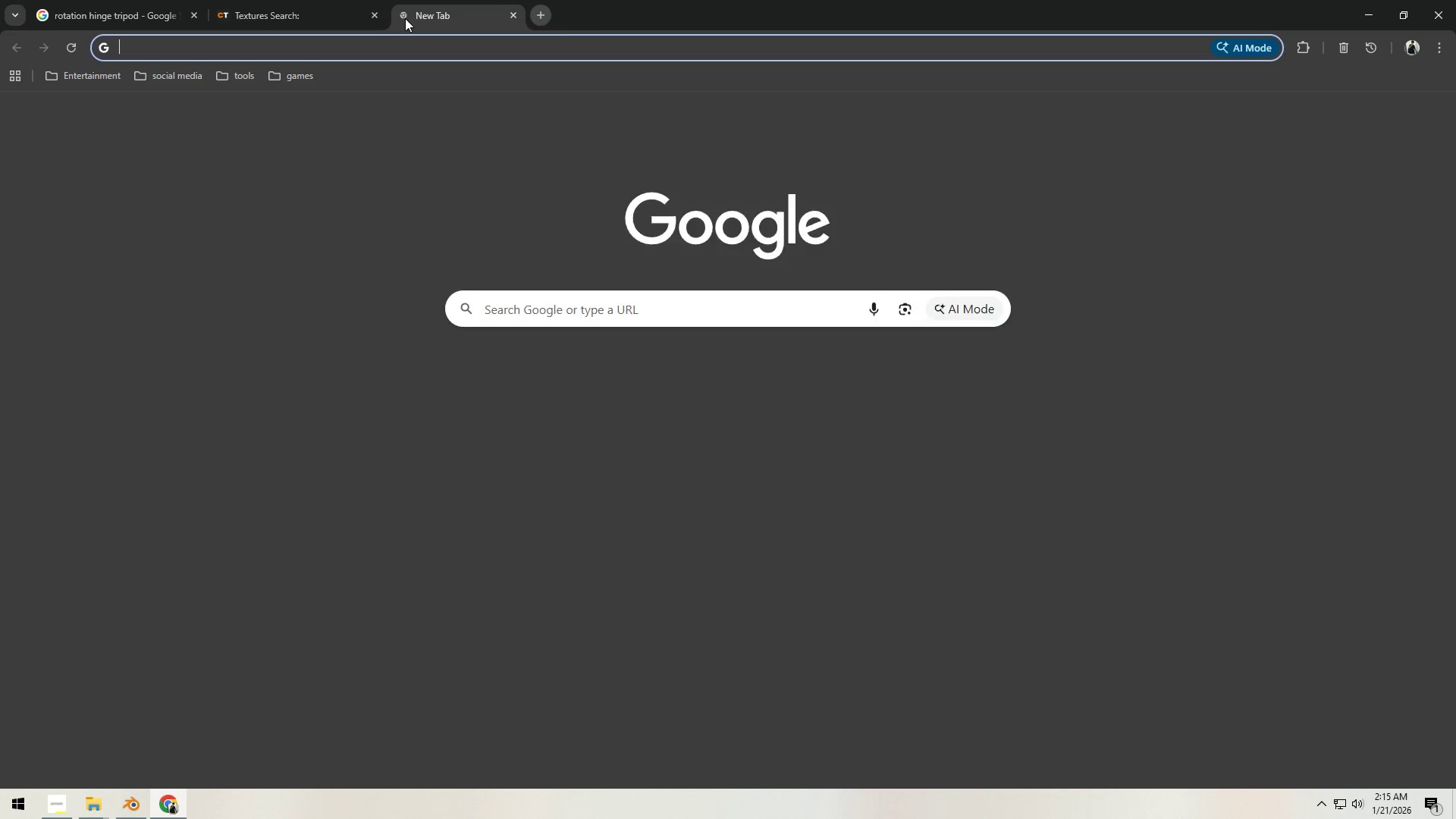 
type(cc0 textures)
 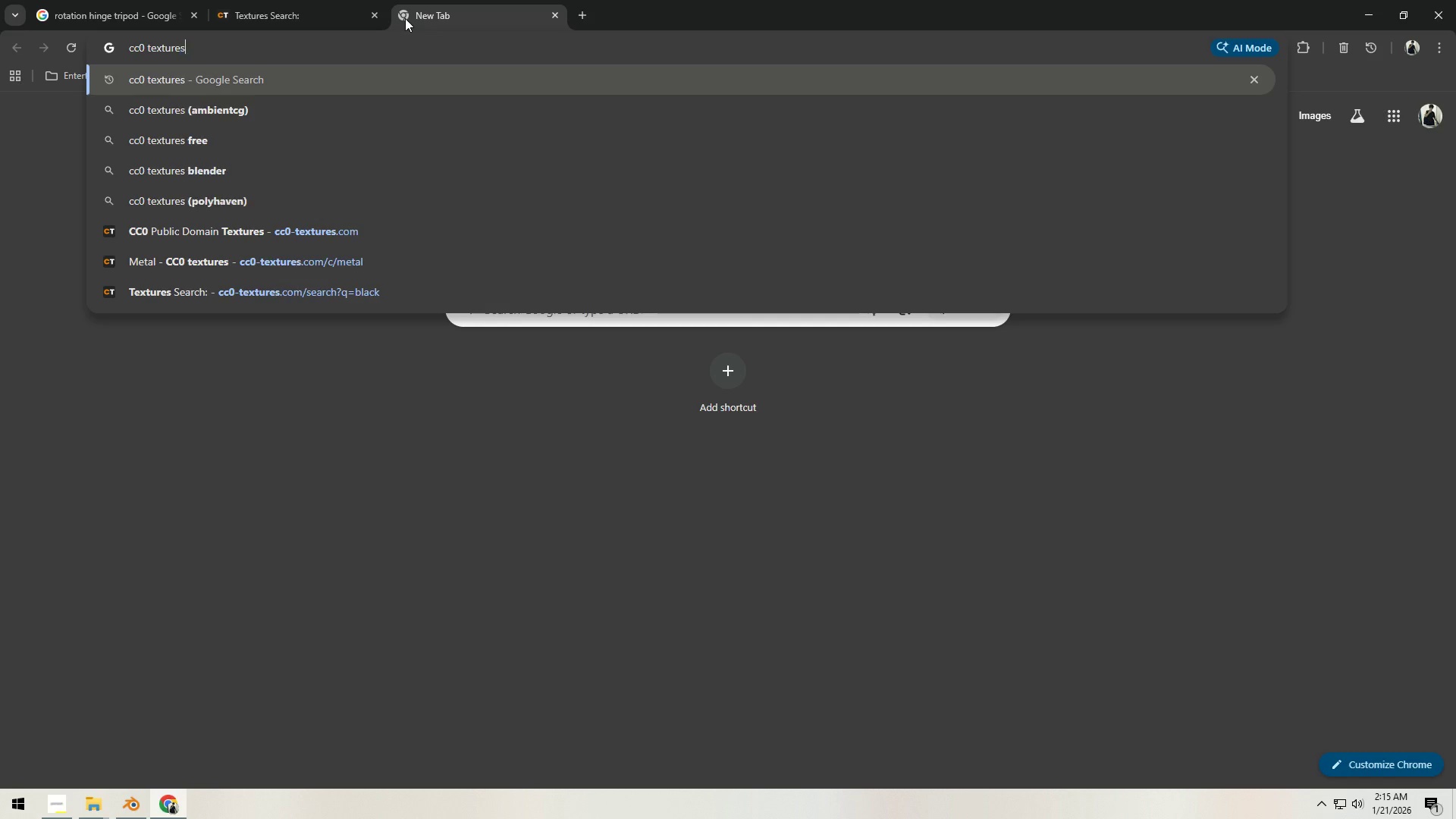 
key(Enter)
 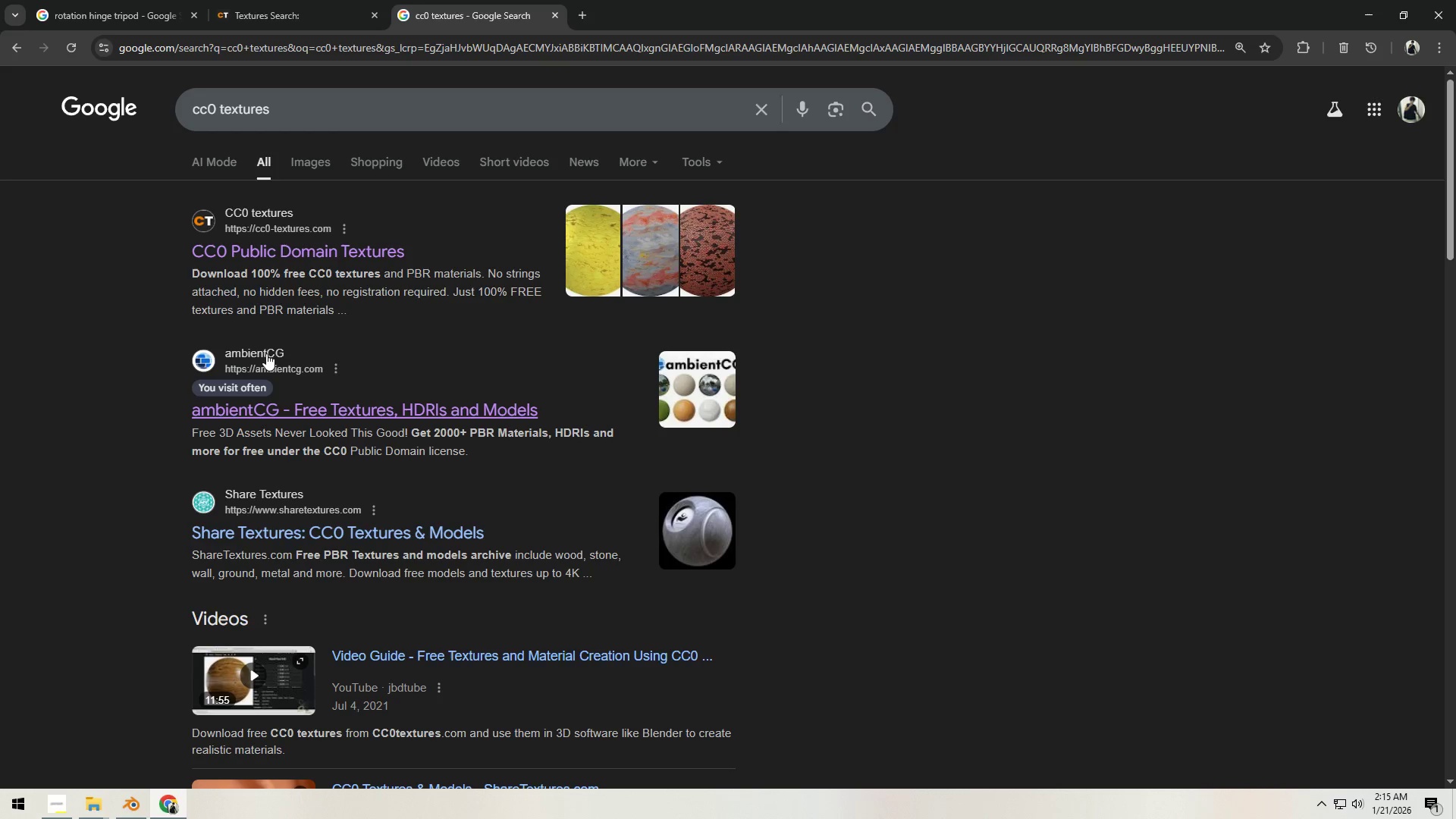 
middle_click([265, 353])
 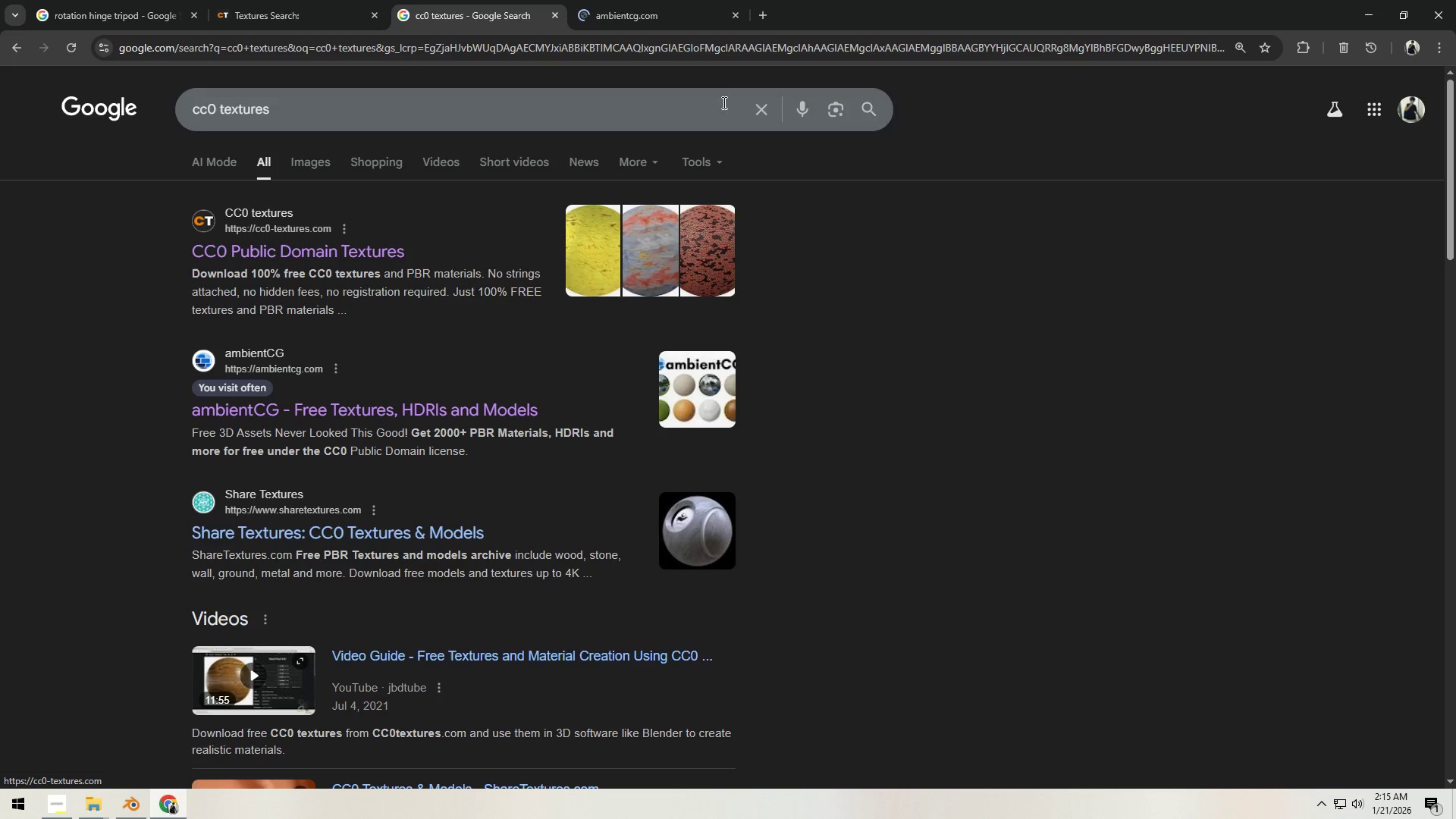 
left_click([698, 4])
 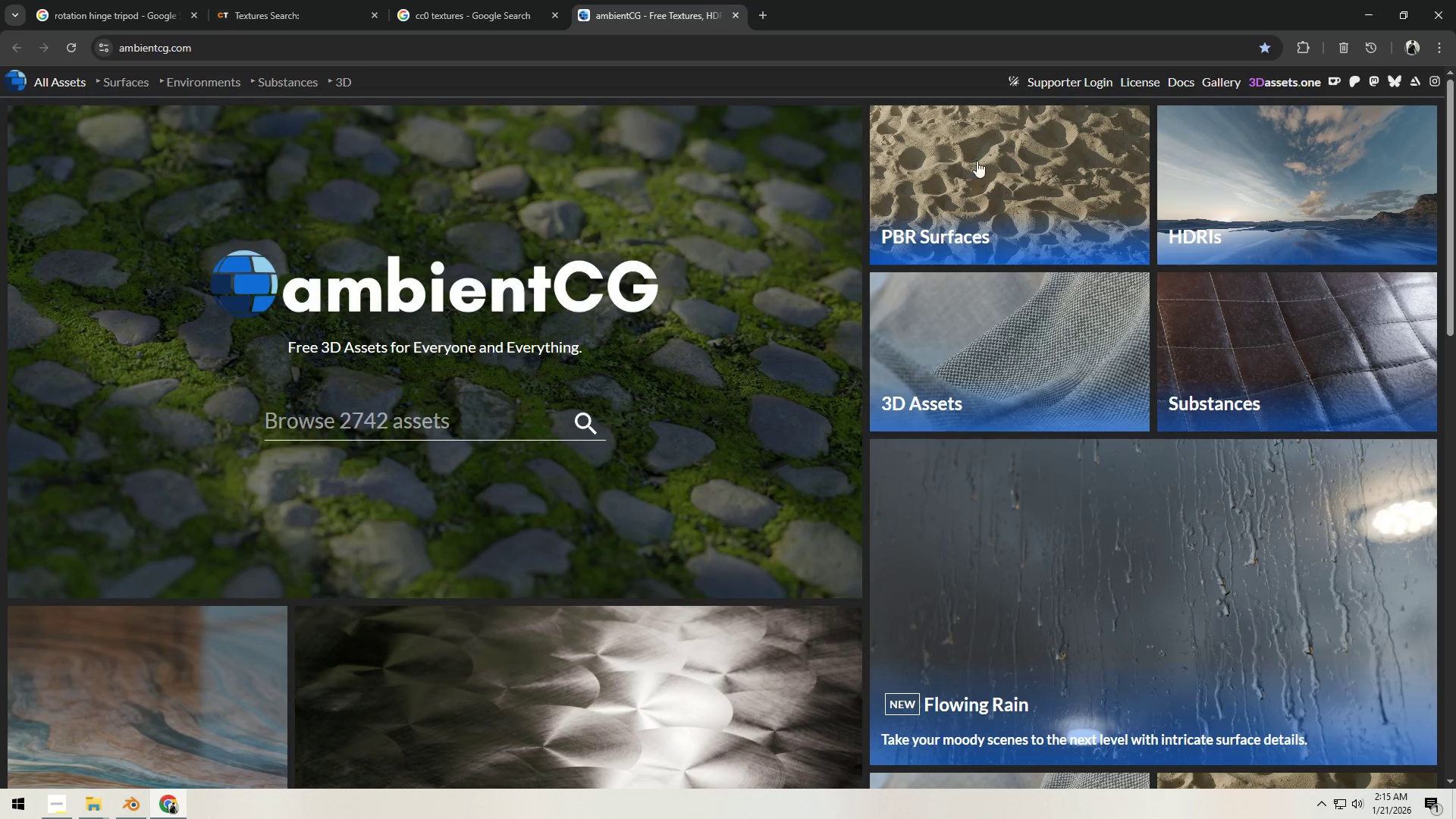 
left_click([431, 421])
 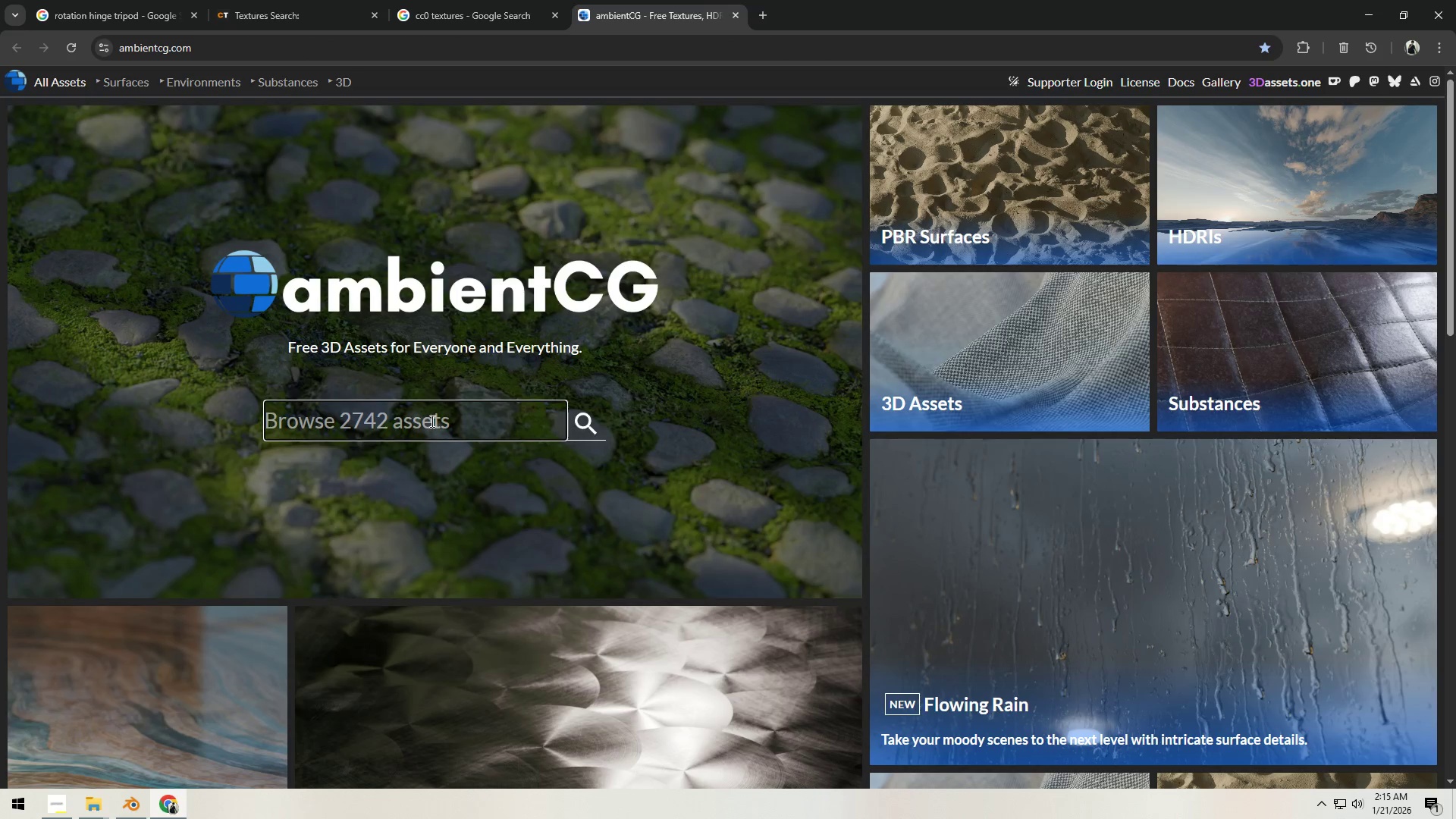 
type(aluminu)
key(Backspace)
type(um)
 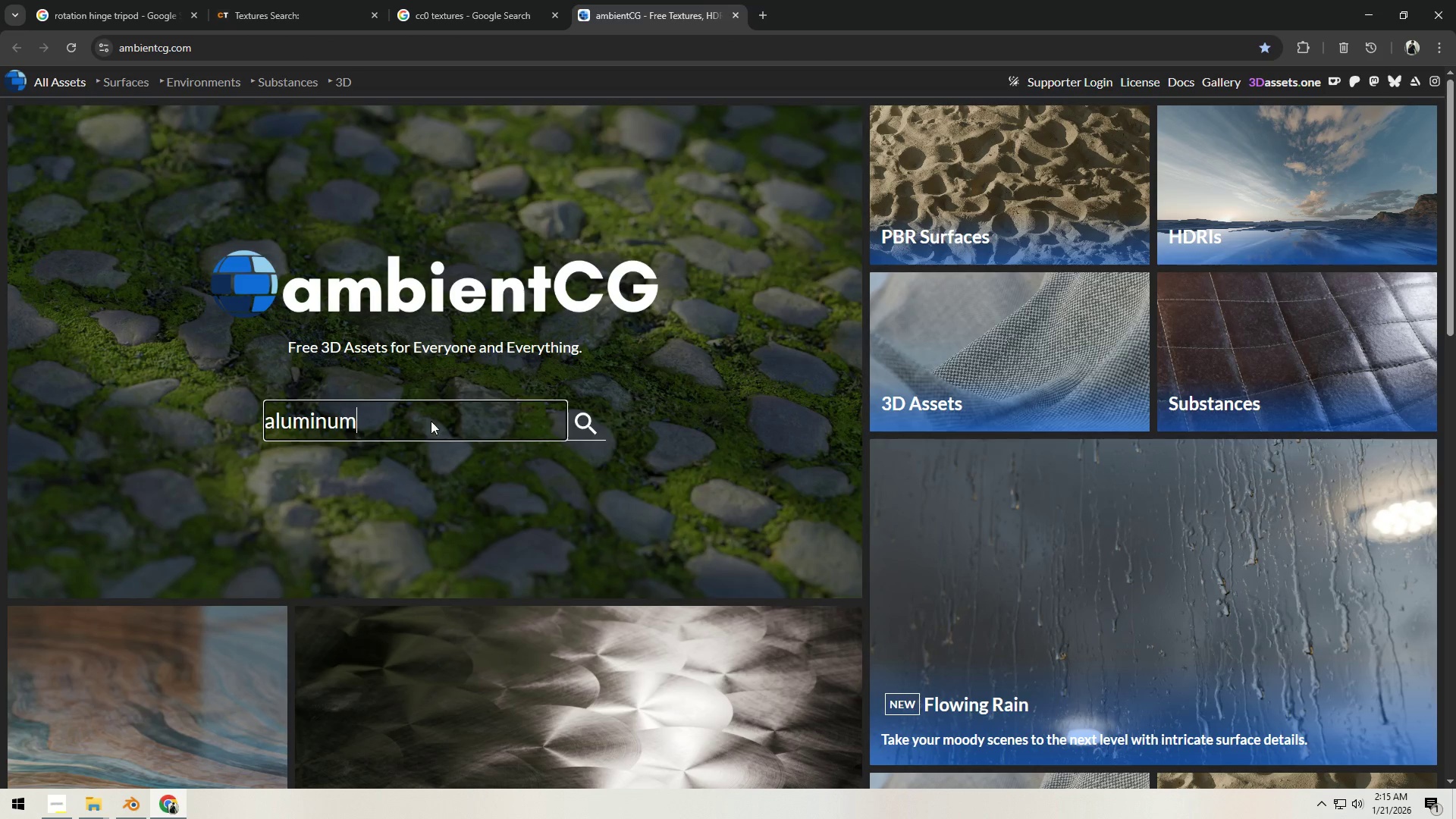 
key(Enter)
 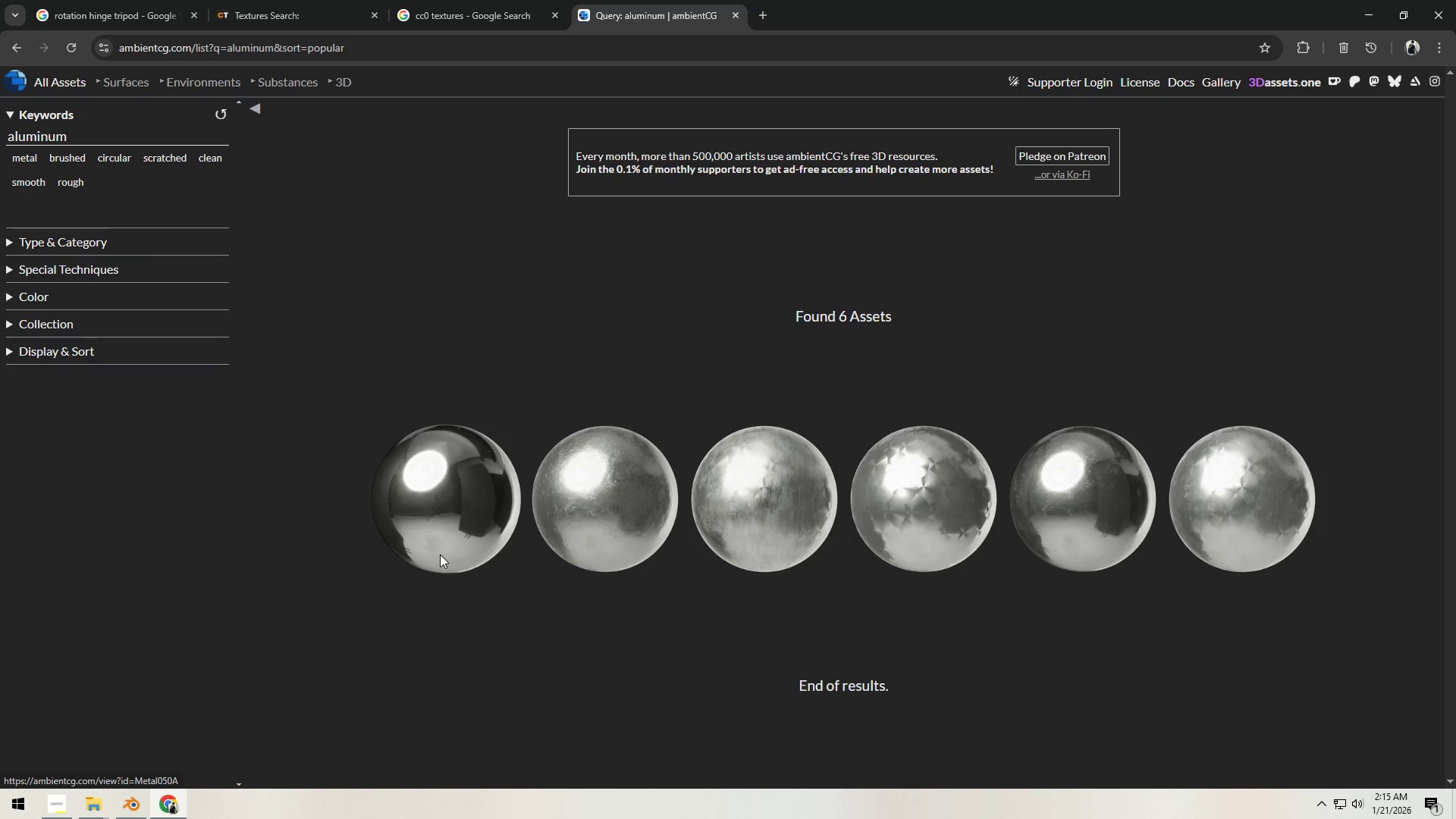 
scroll: coordinate [704, 581], scroll_direction: down, amount: 1.0
 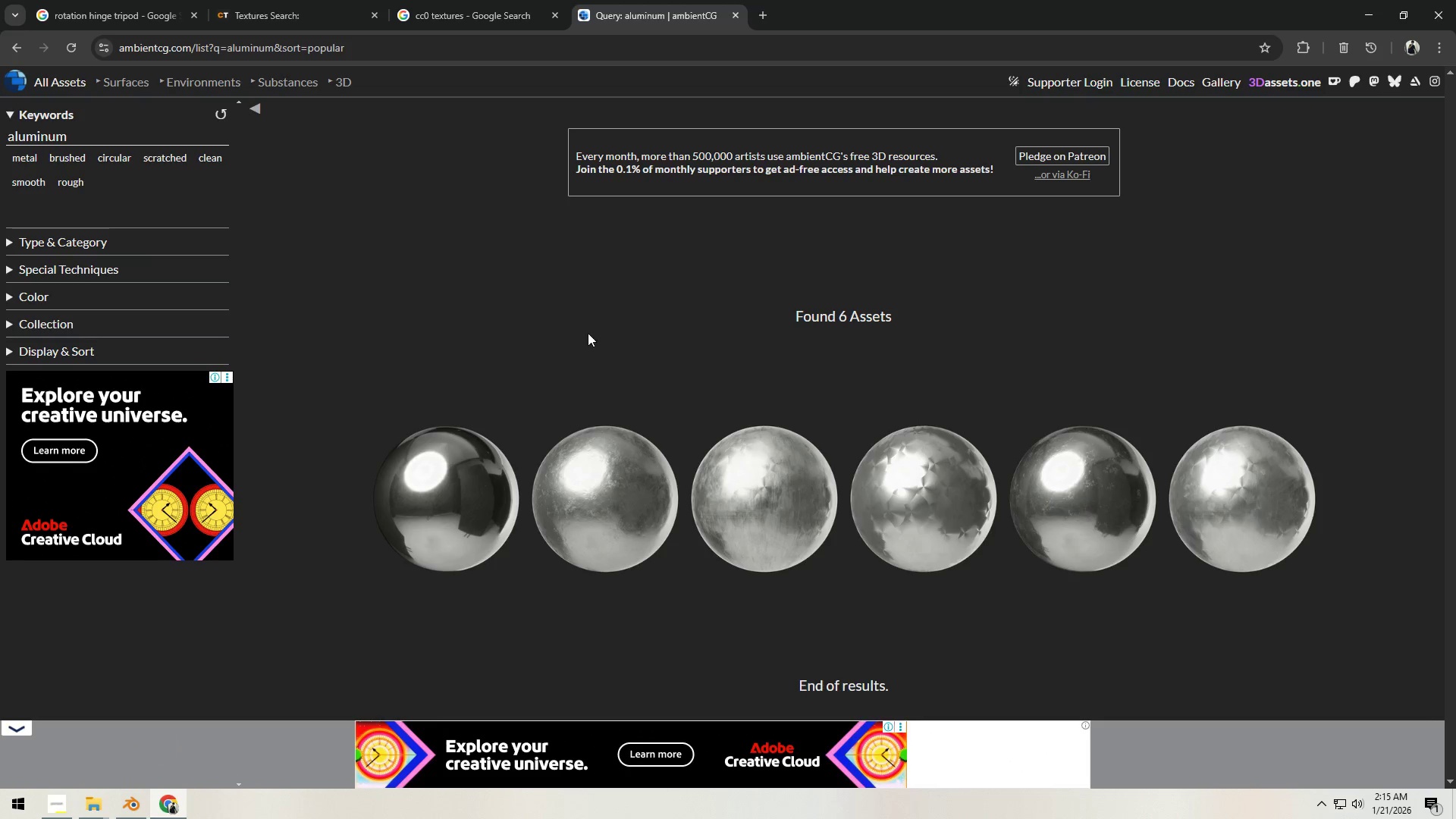 
left_click([96, 133])
 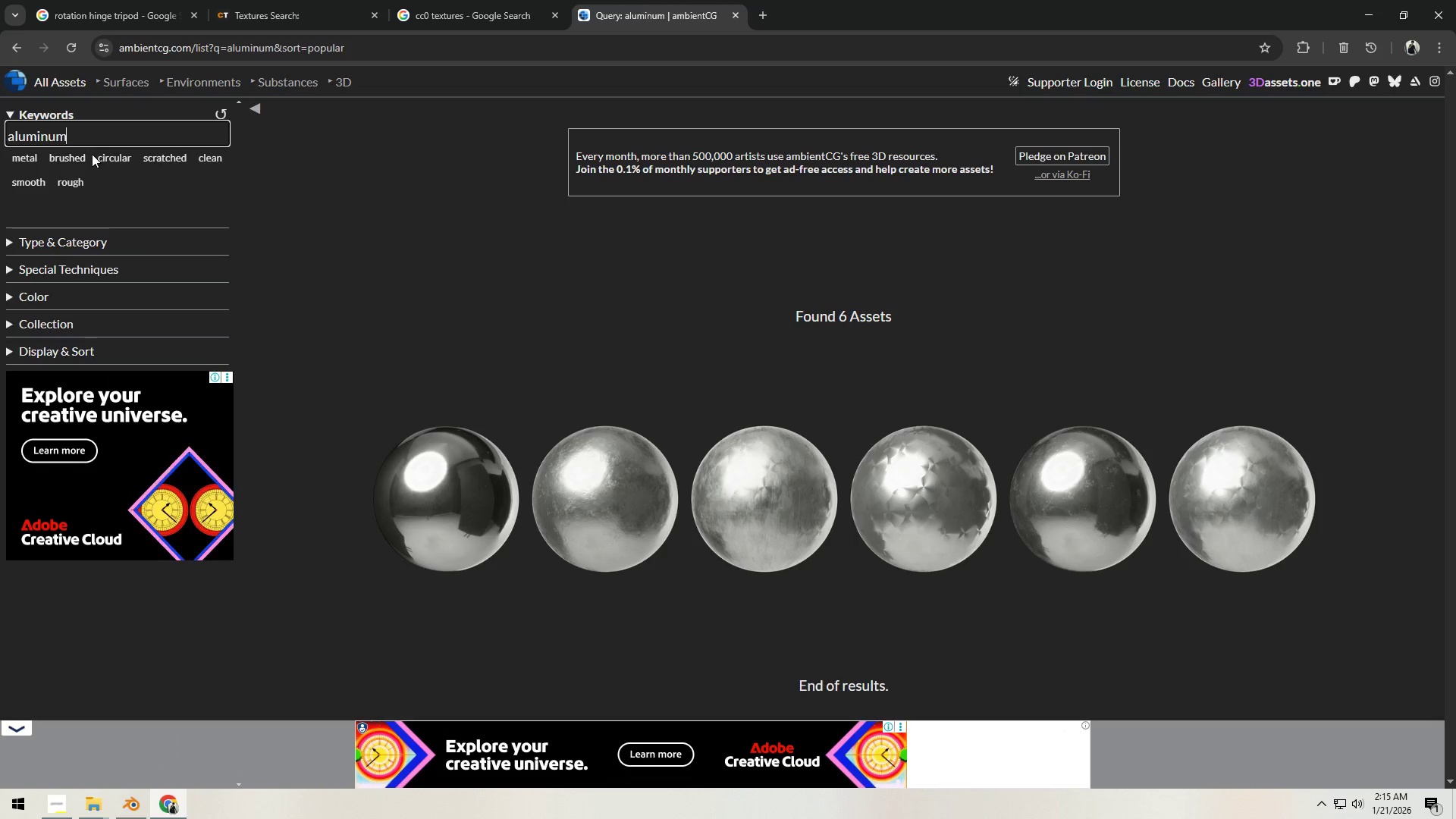 
left_click([8, 244])
 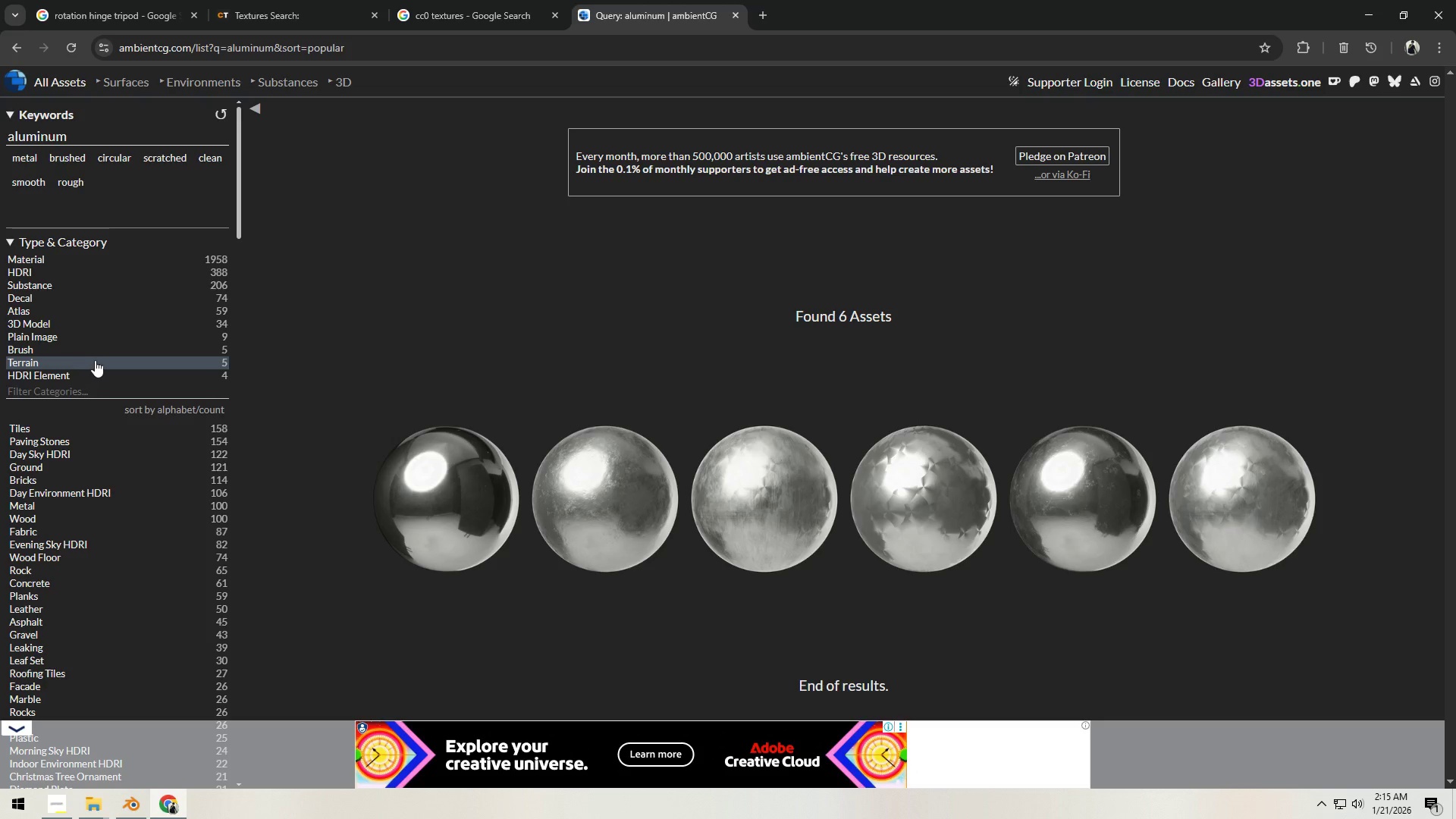 
scroll: coordinate [91, 451], scroll_direction: down, amount: 2.0
 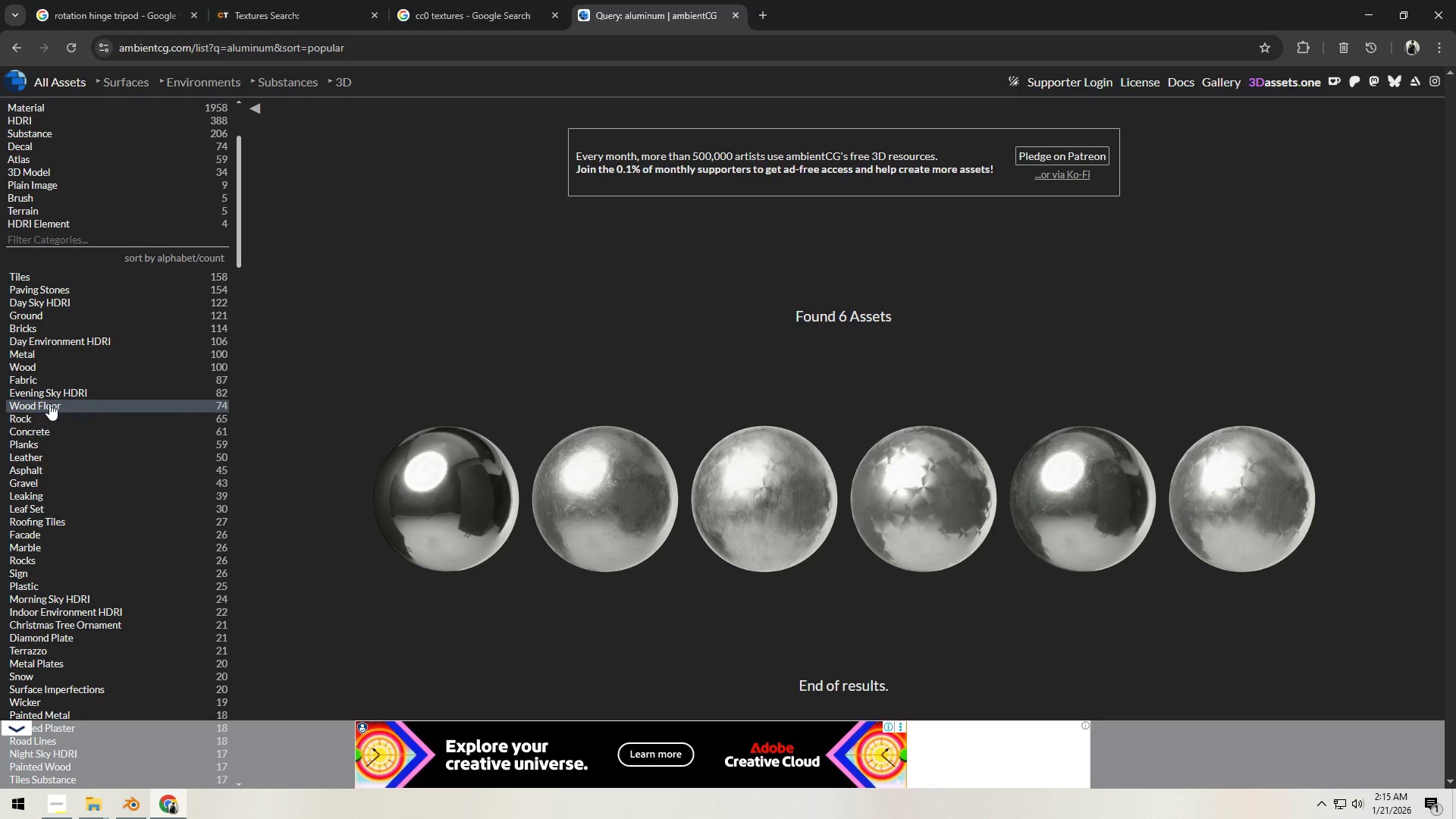 
left_click([53, 356])
 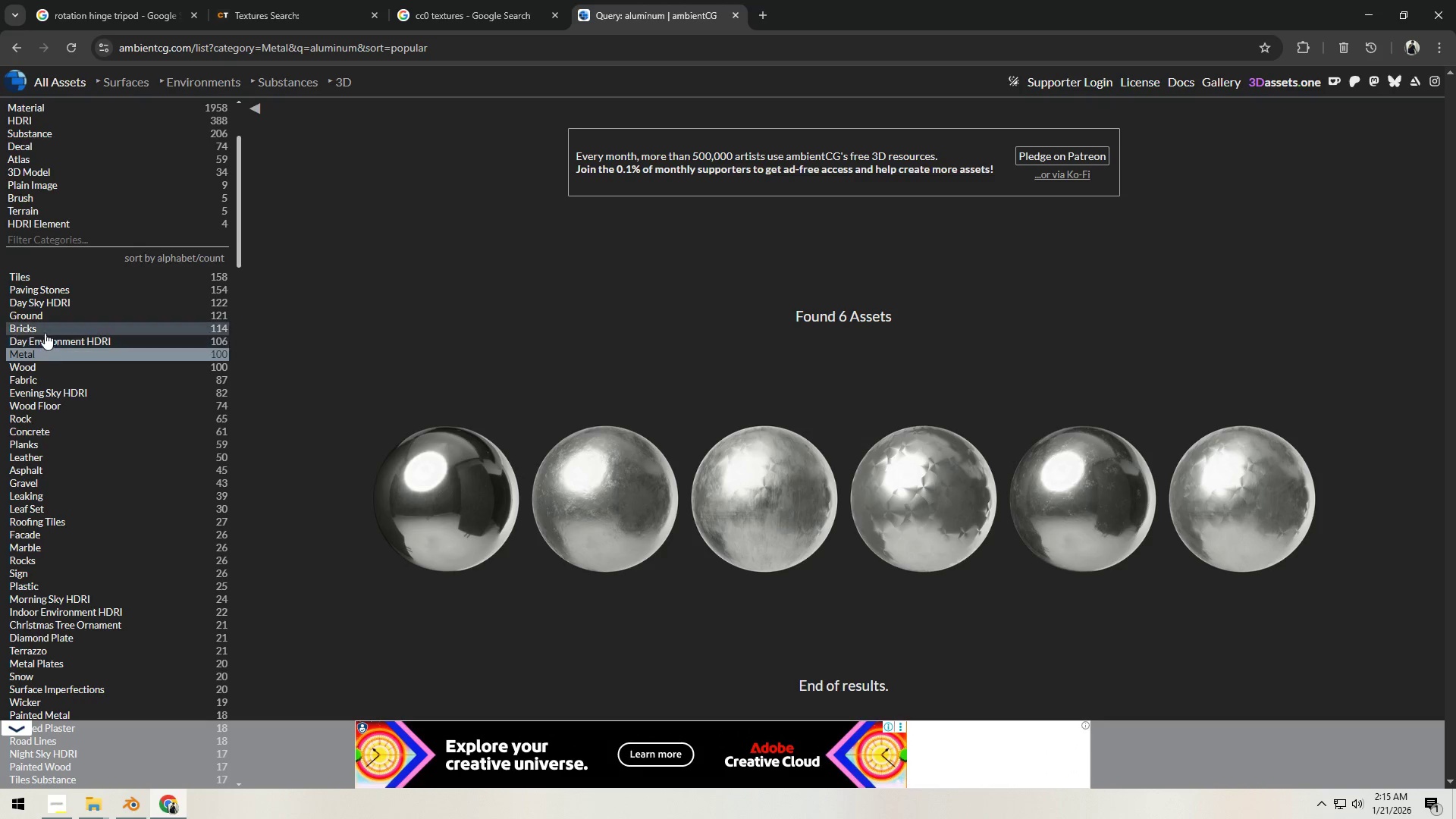 
scroll: coordinate [119, 298], scroll_direction: up, amount: 5.0
 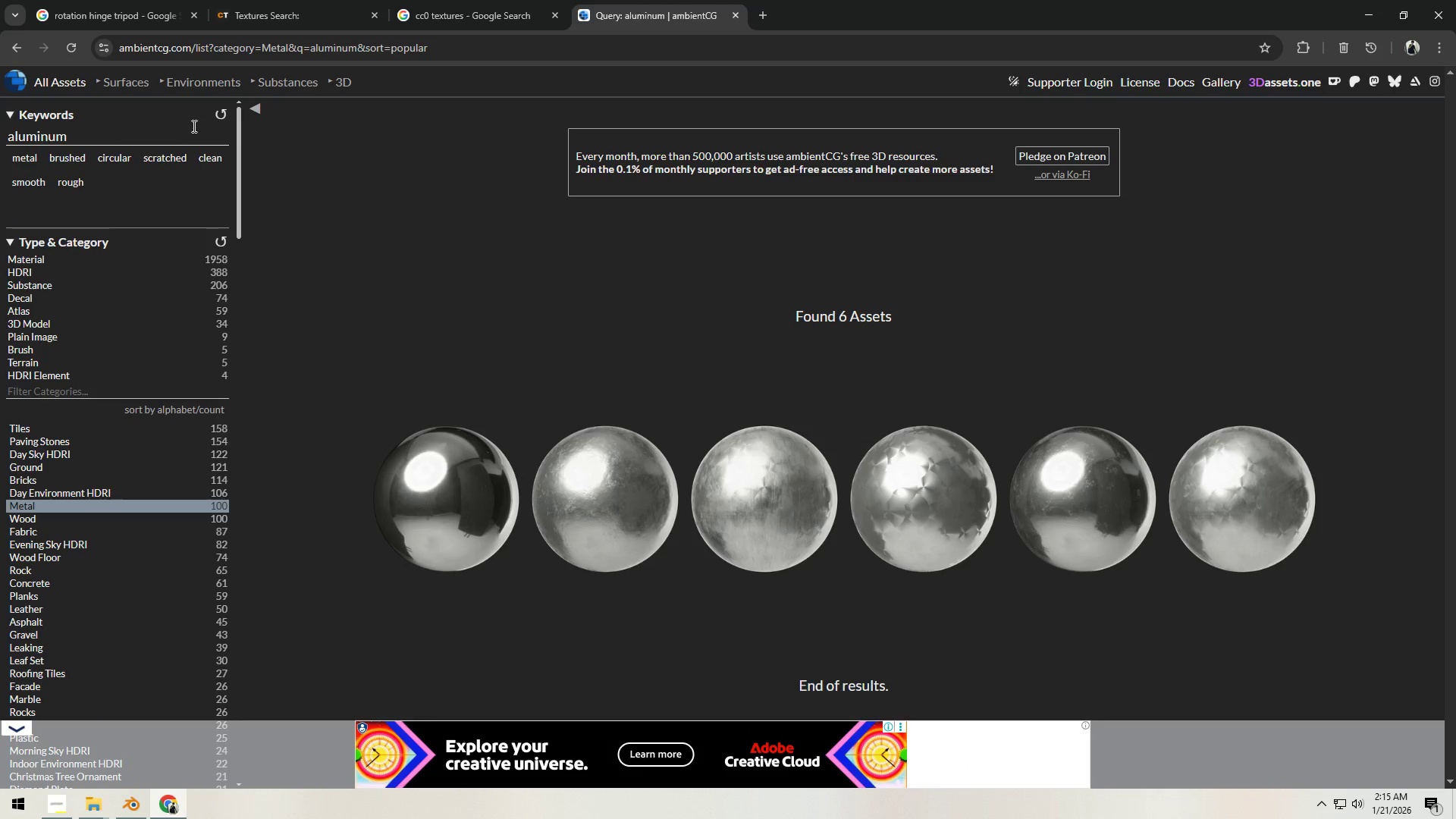 
left_click_drag(start_coordinate=[173, 128], to_coordinate=[0, 155])
 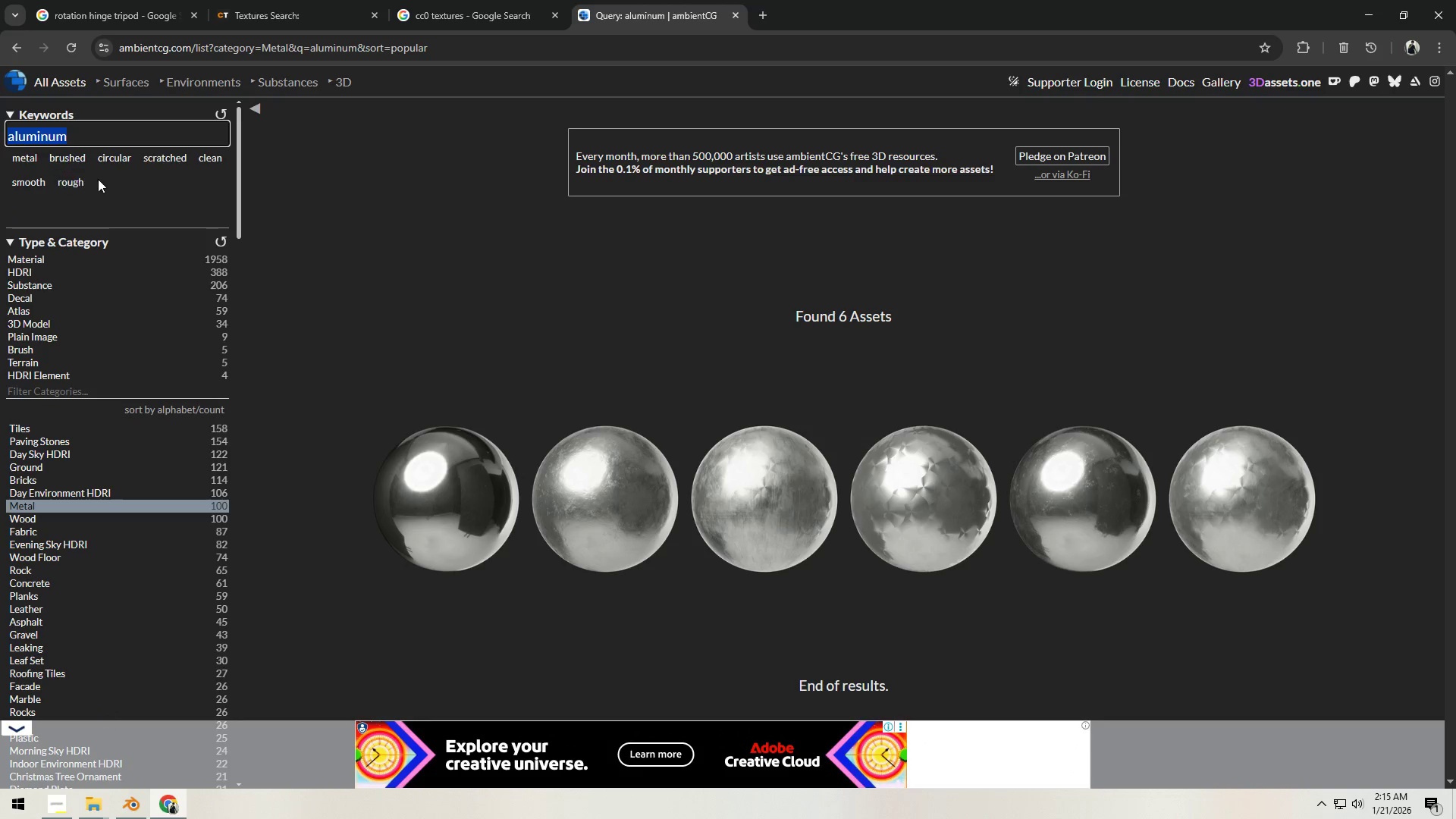 
key(Backspace)
 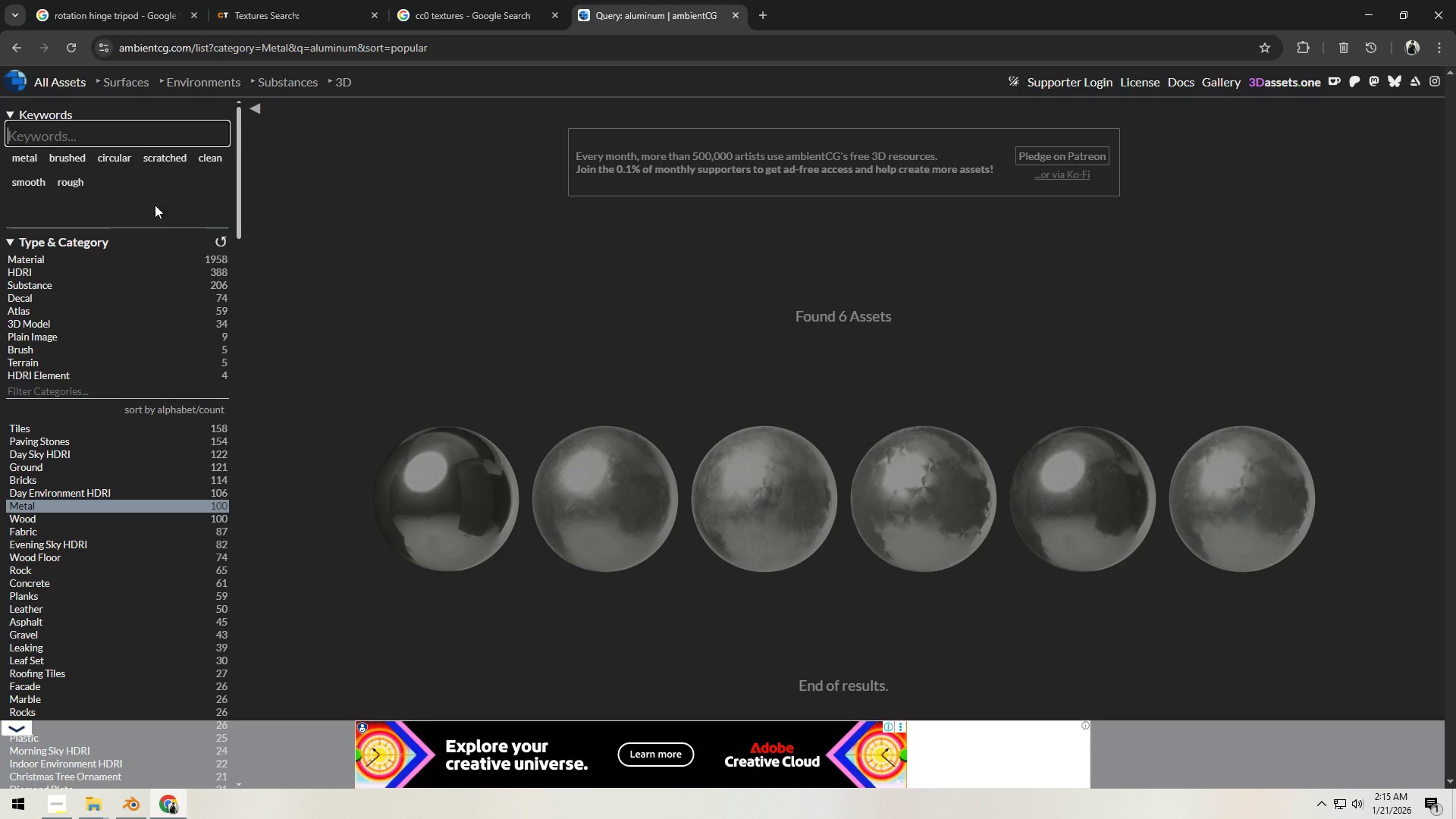 
key(Enter)
 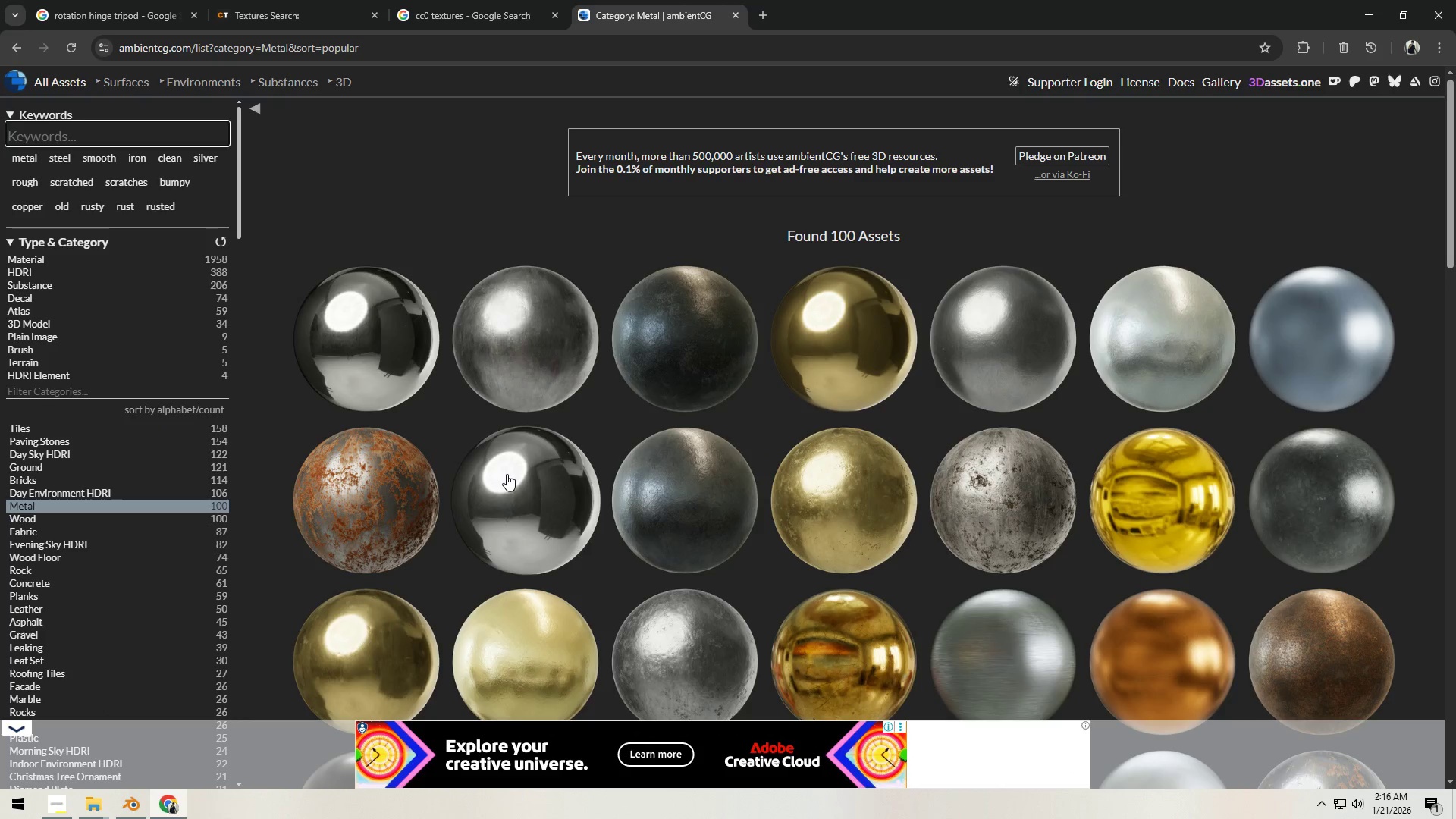 
scroll: coordinate [820, 355], scroll_direction: down, amount: 25.0
 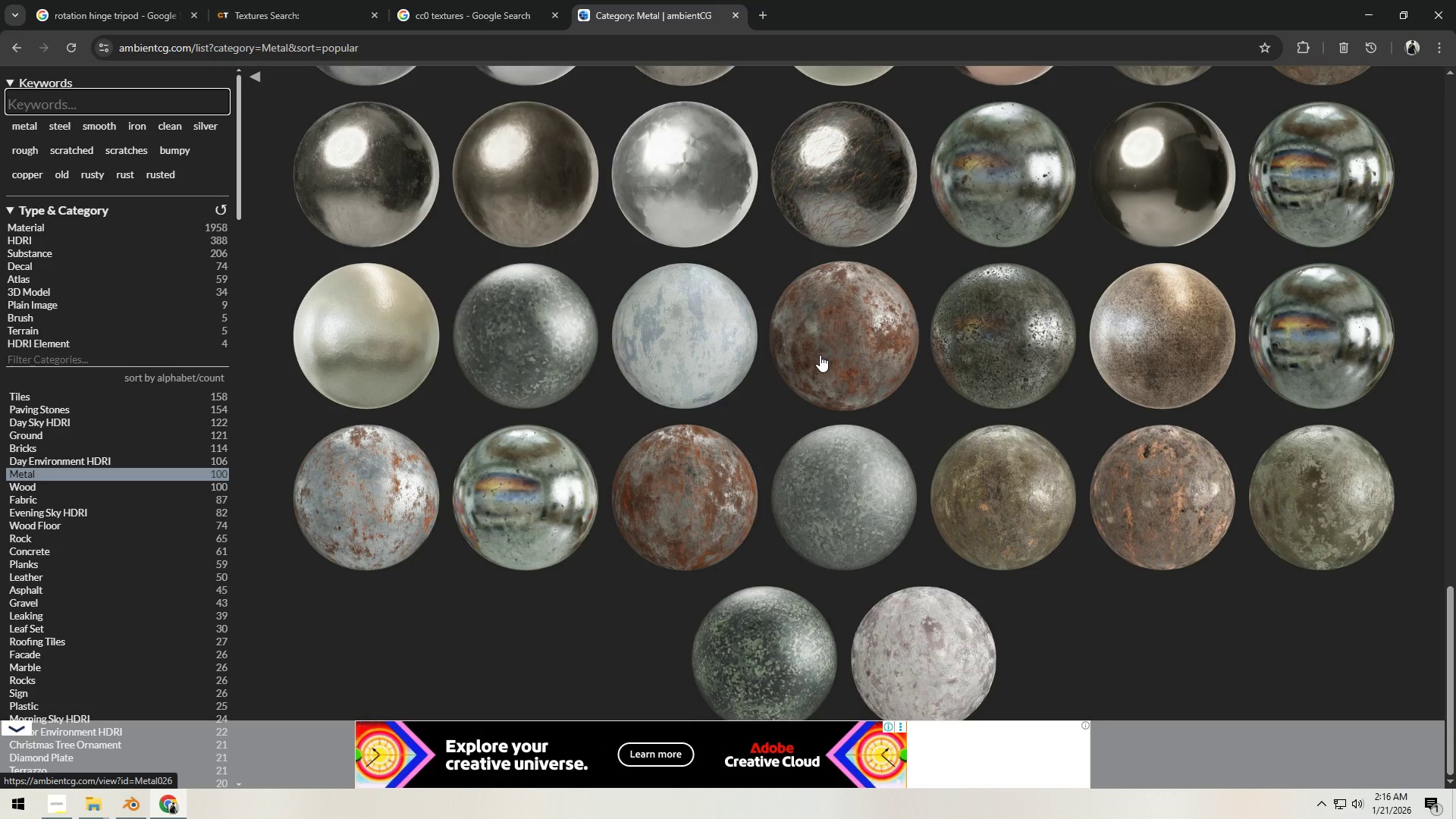 
scroll: coordinate [852, 355], scroll_direction: up, amount: 22.0
 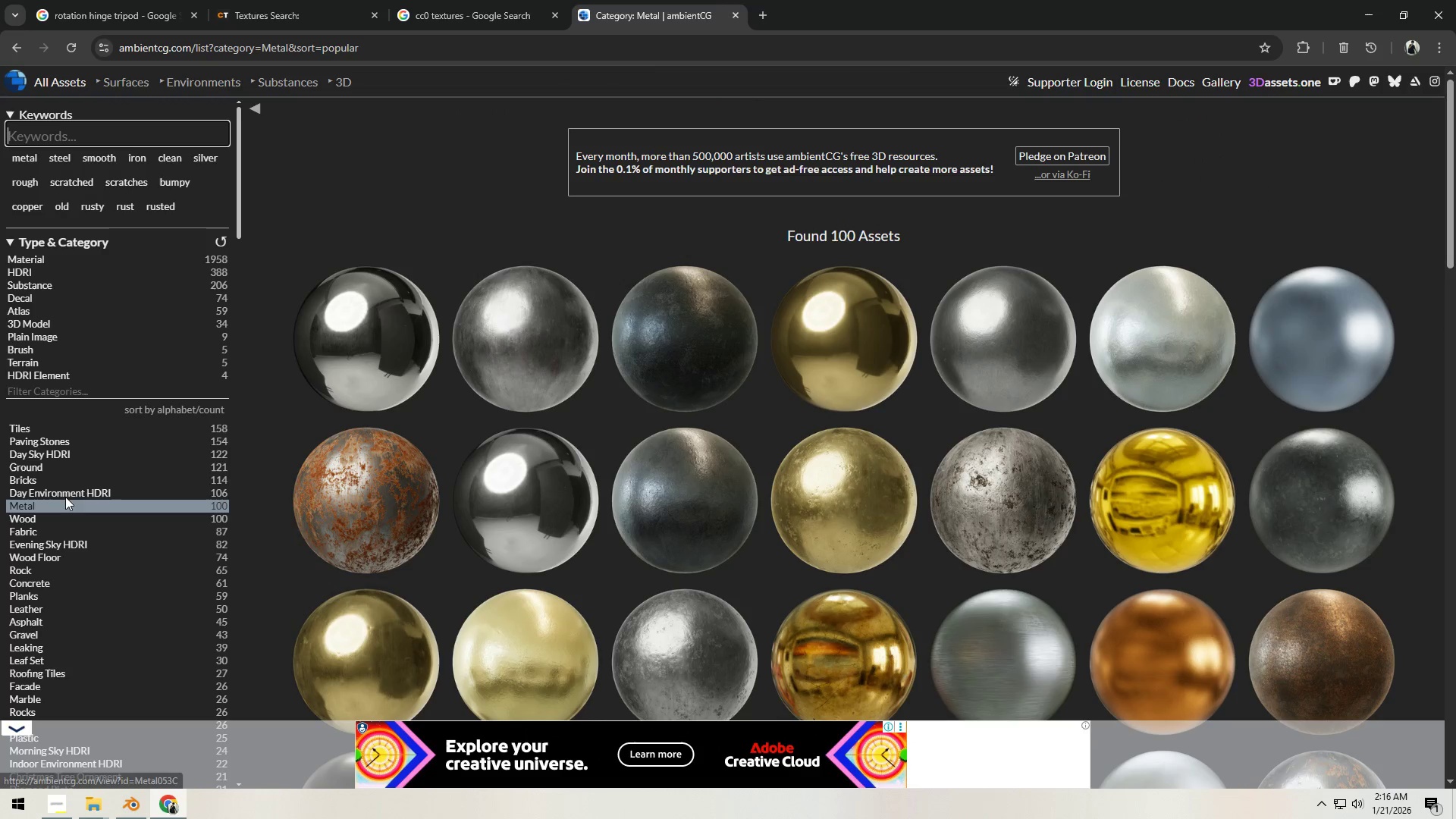 
scroll: coordinate [81, 658], scroll_direction: down, amount: 11.0
 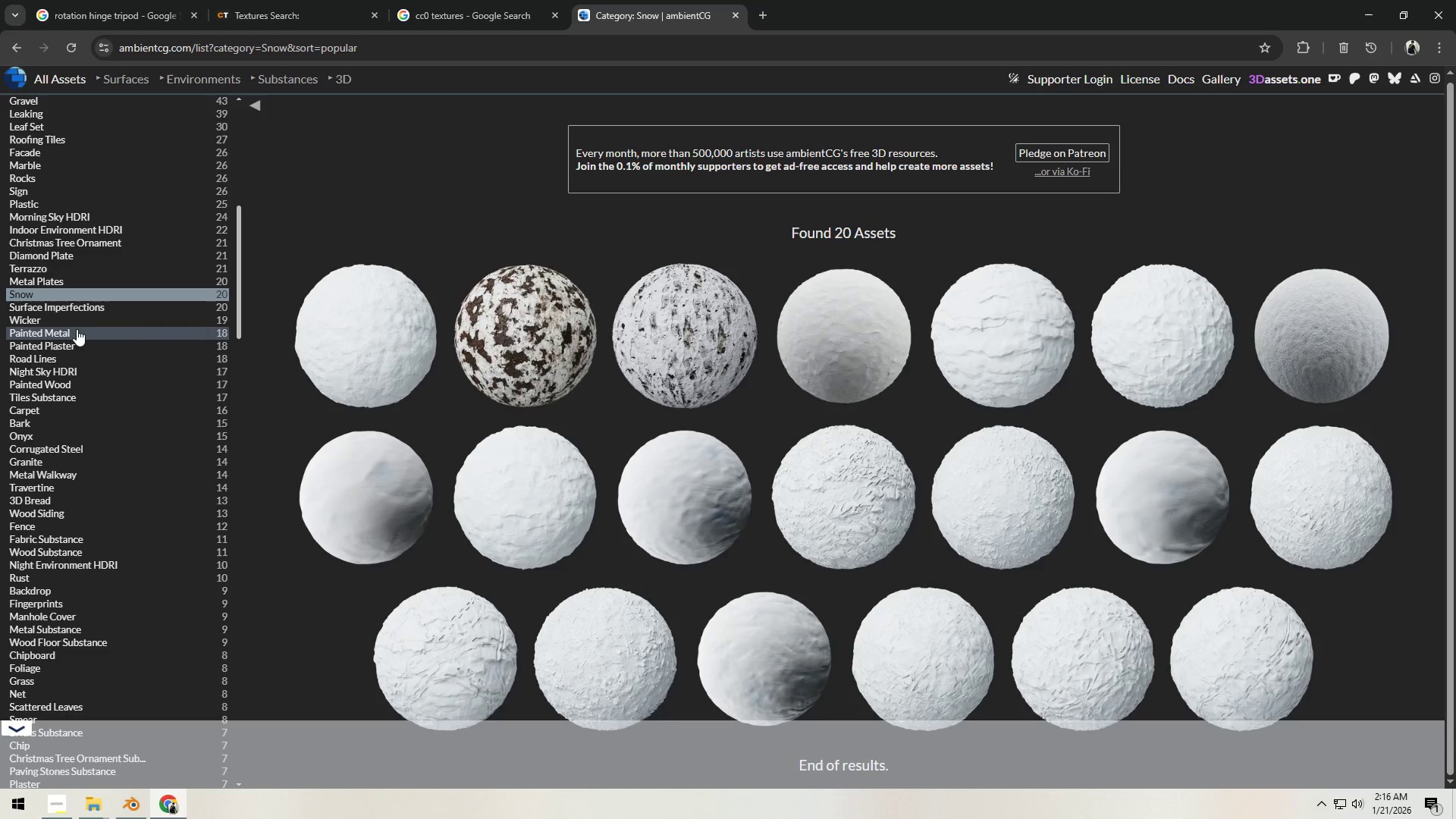 
left_click([77, 329])
 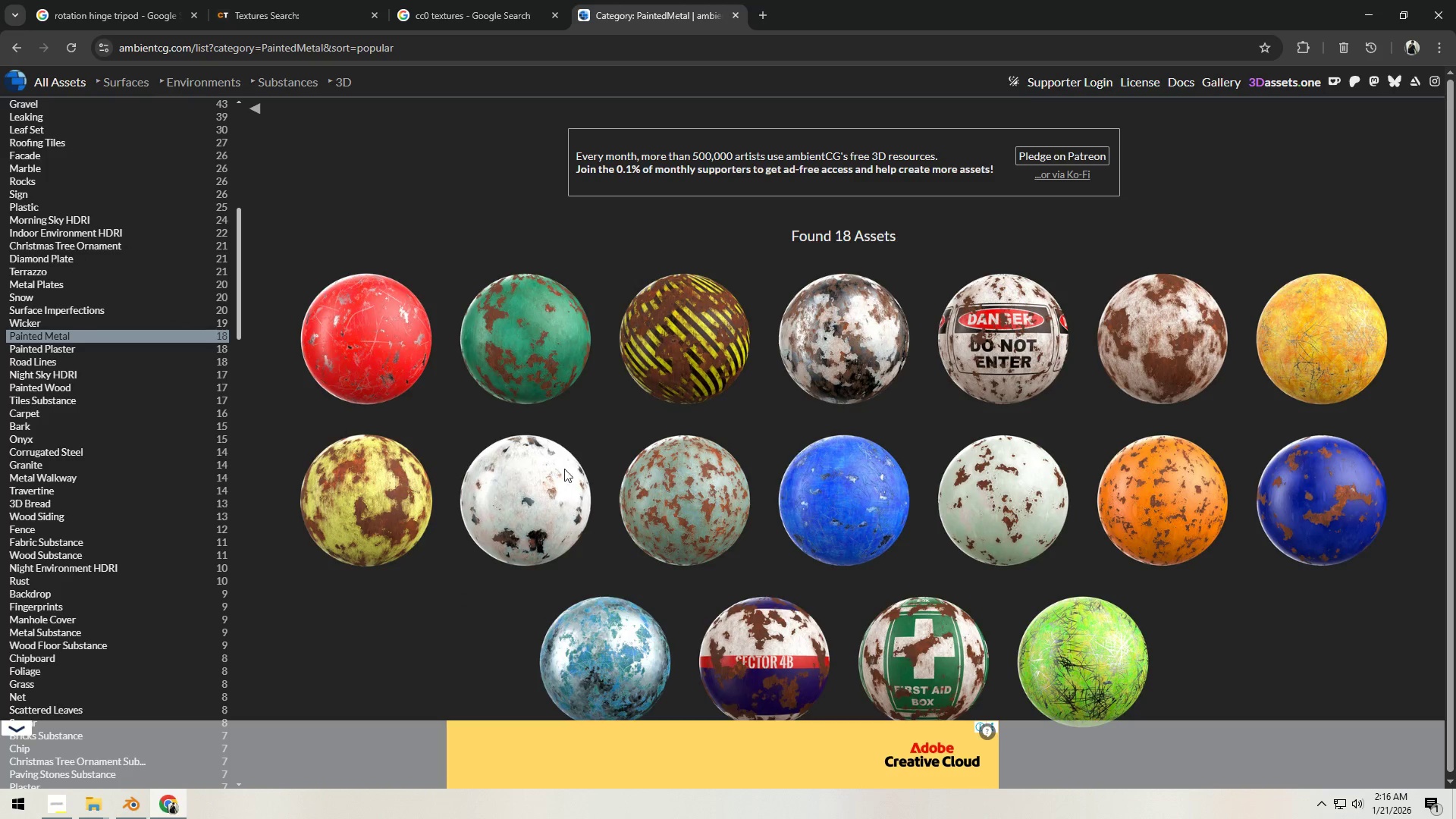 
scroll: coordinate [639, 492], scroll_direction: down, amount: 3.0
 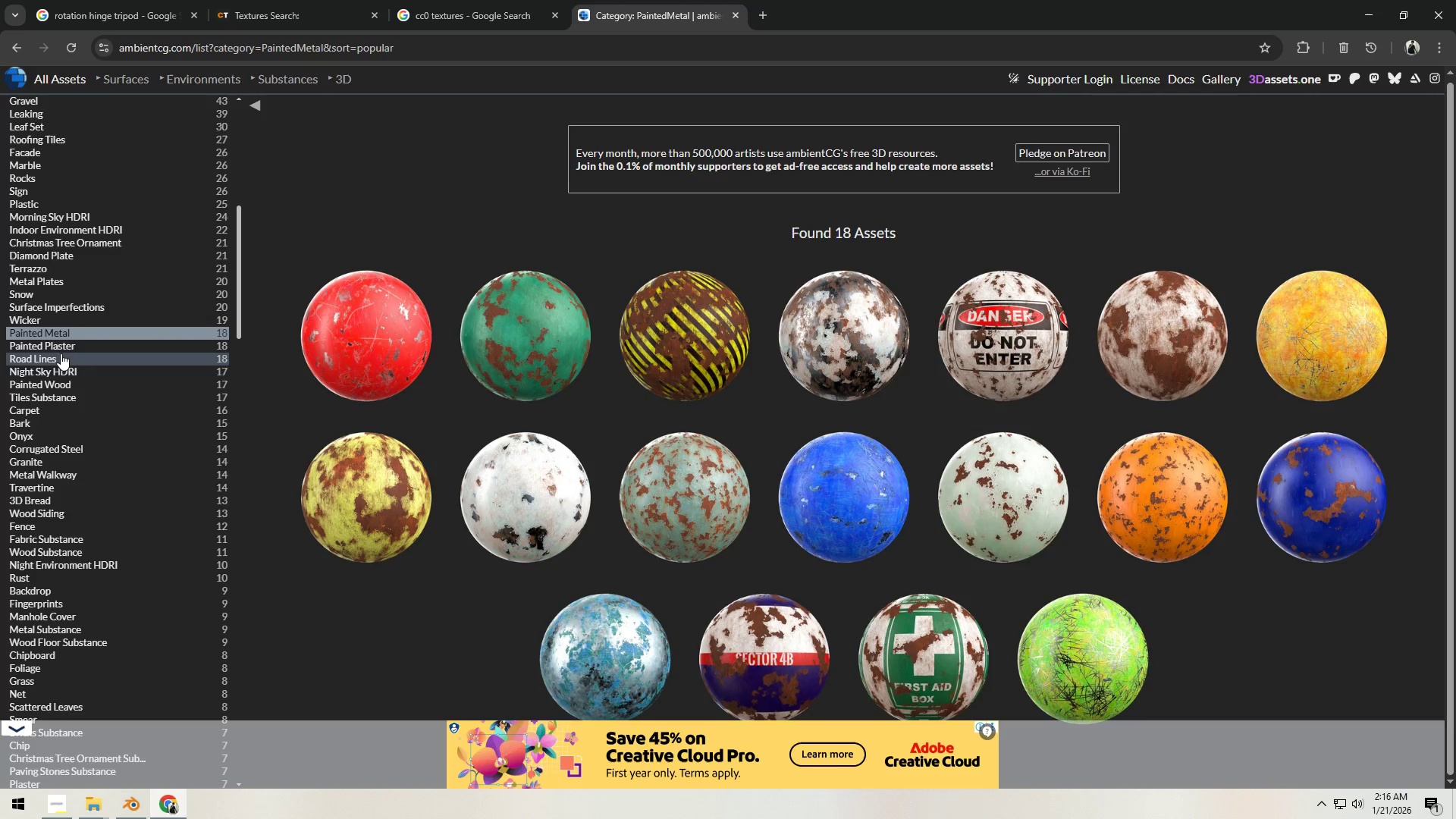 
left_click([64, 348])
 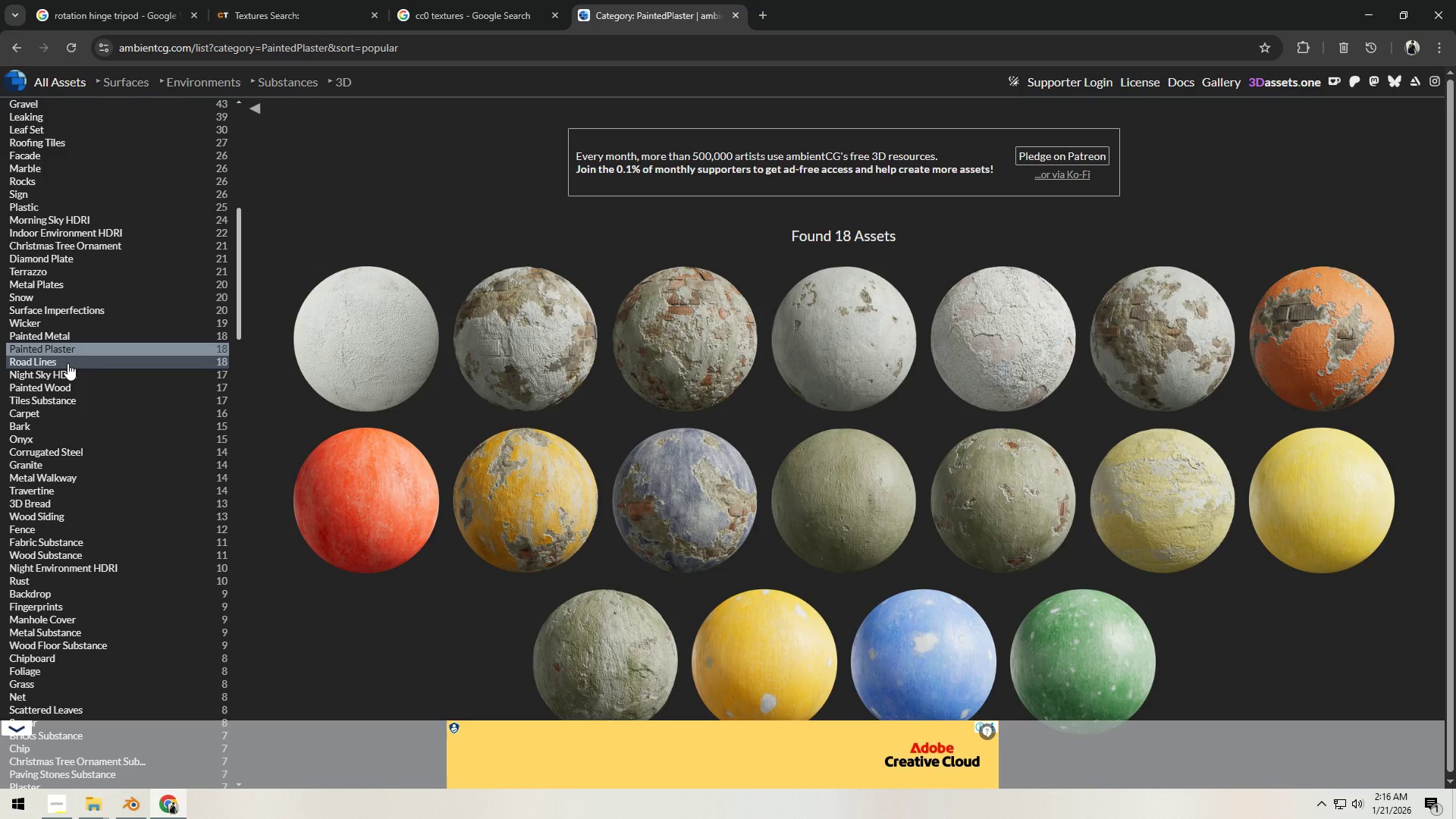 
wait(8.06)
 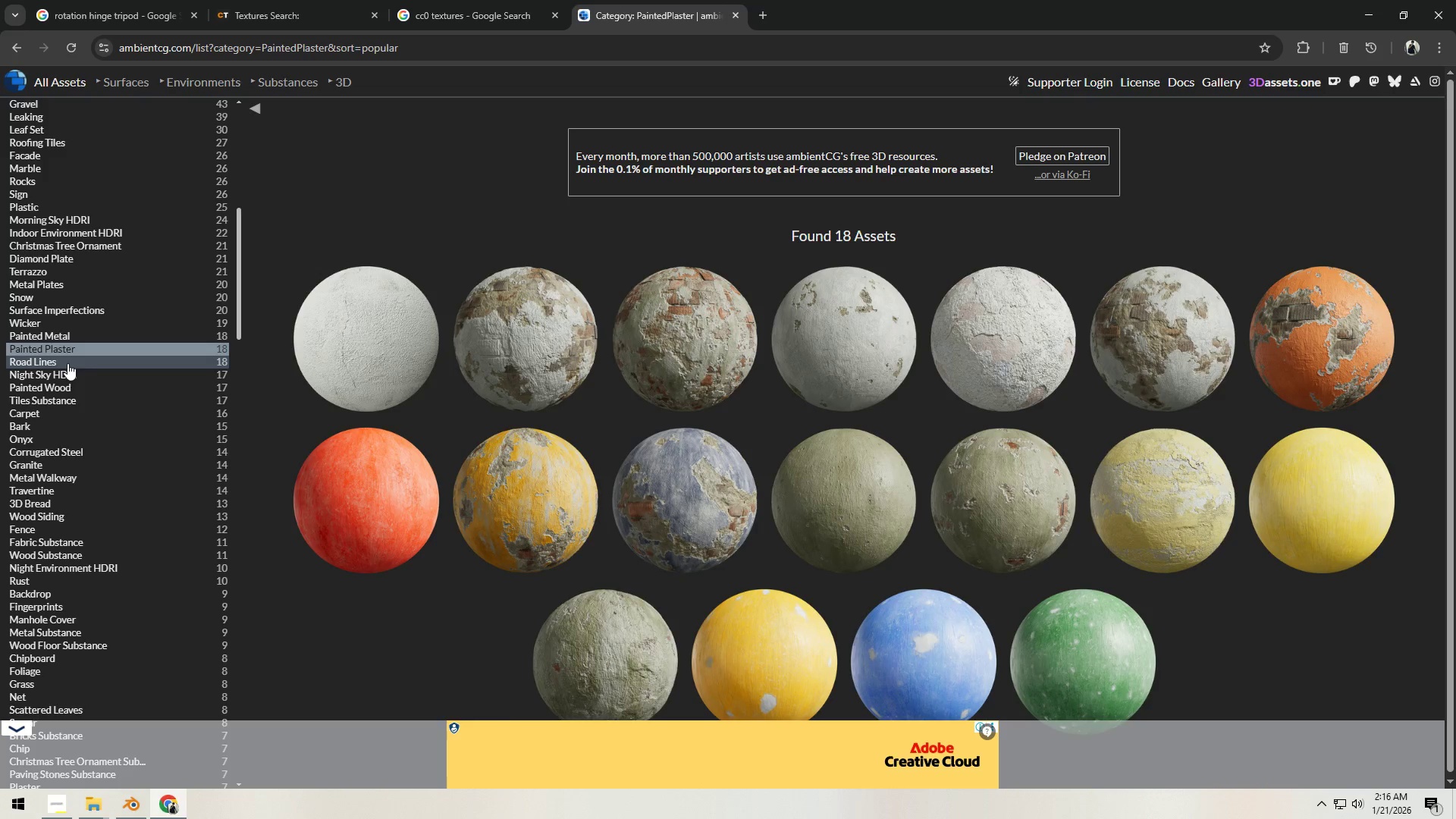 
left_click([67, 479])
 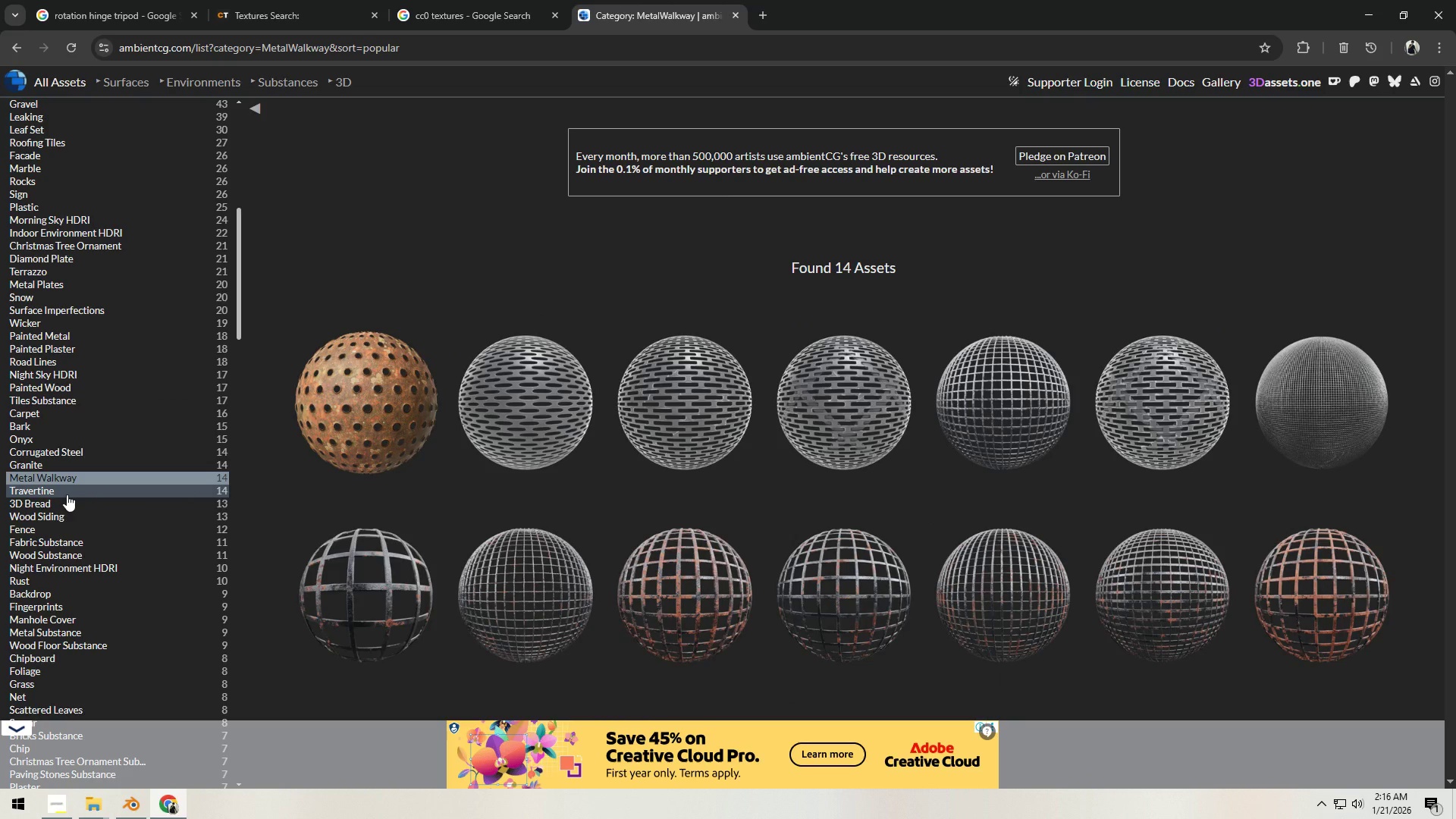 
left_click([67, 494])
 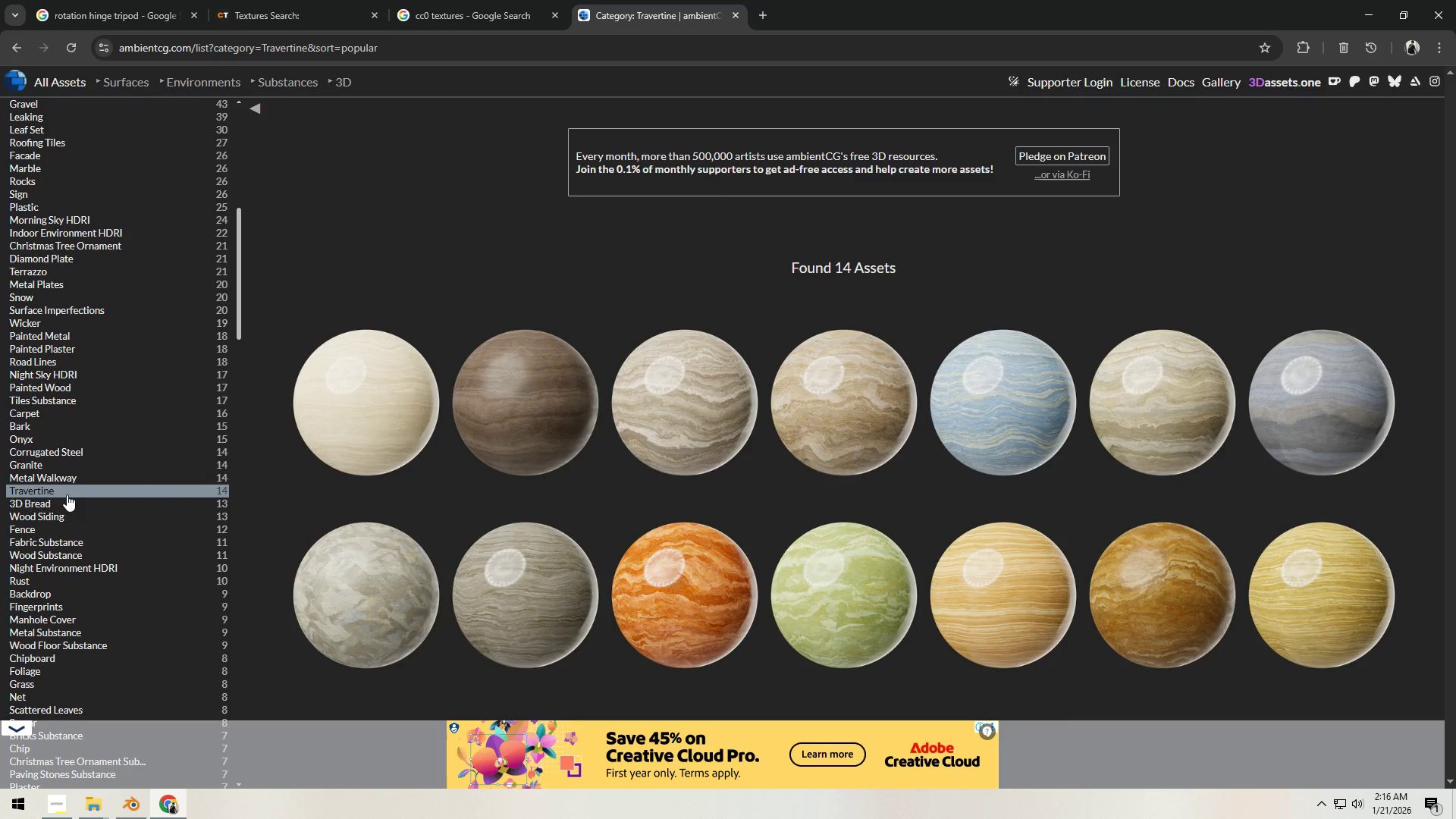 
scroll: coordinate [63, 524], scroll_direction: down, amount: 1.0
 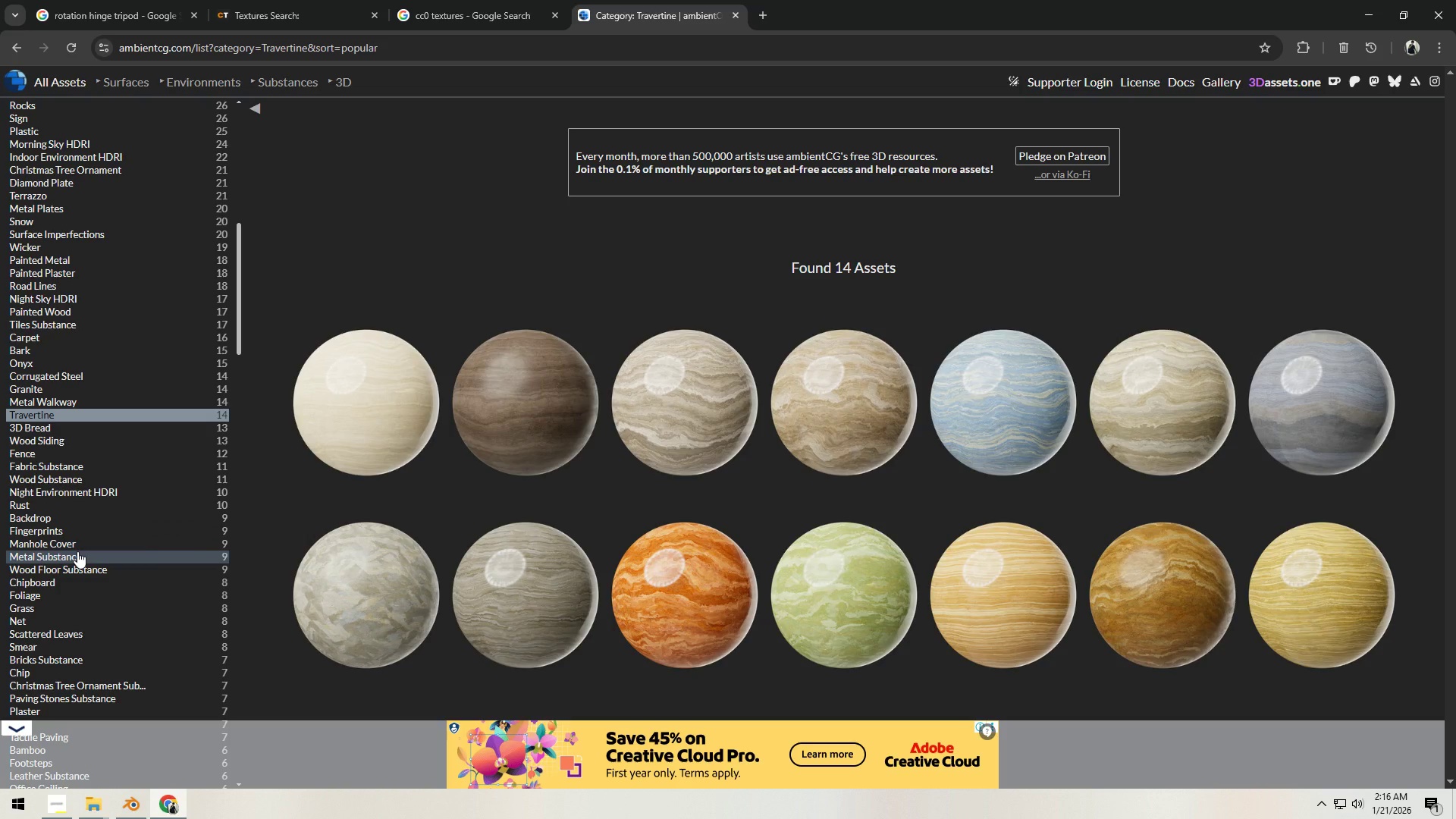 
left_click([77, 551])
 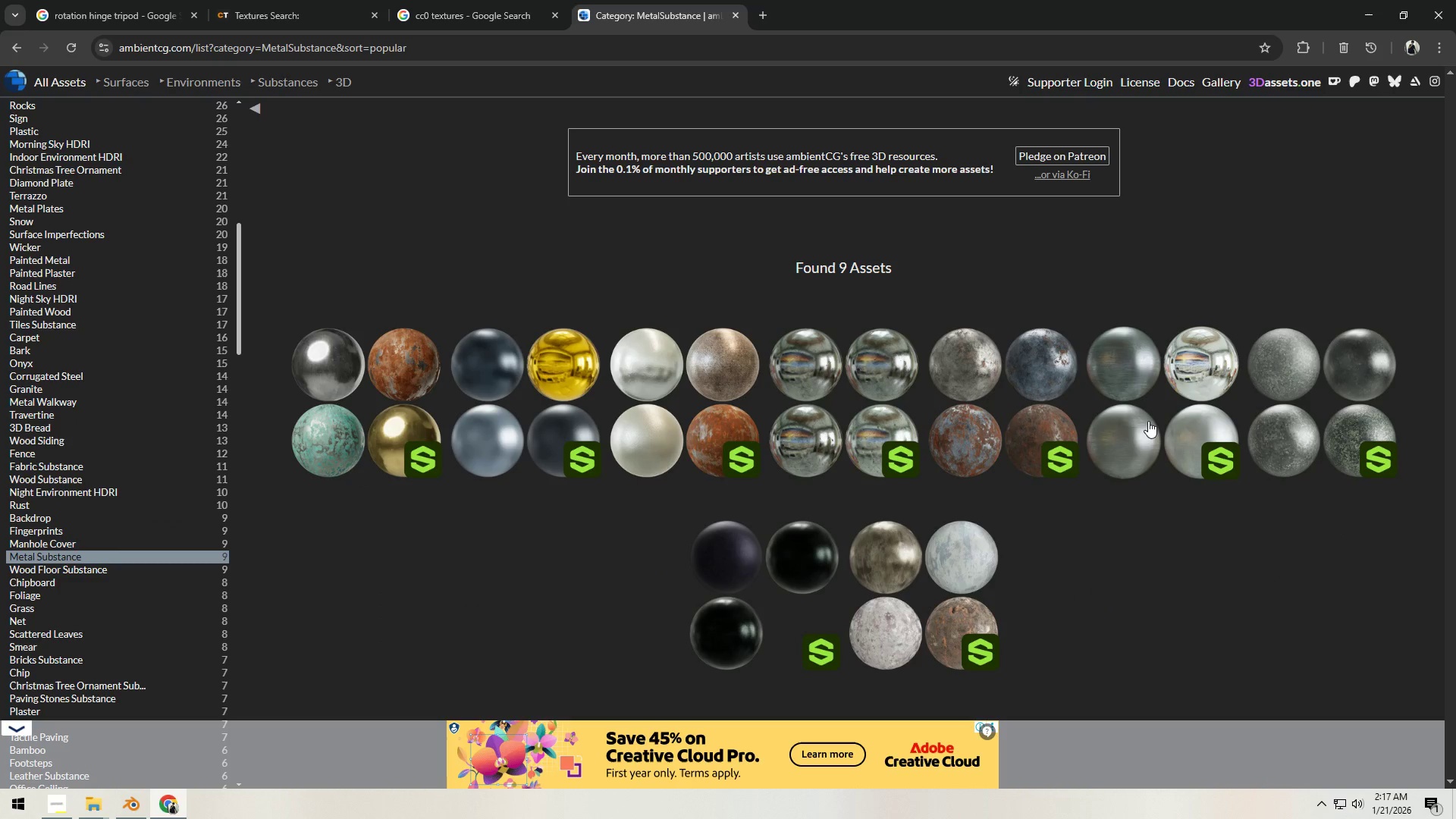 
wait(5.36)
 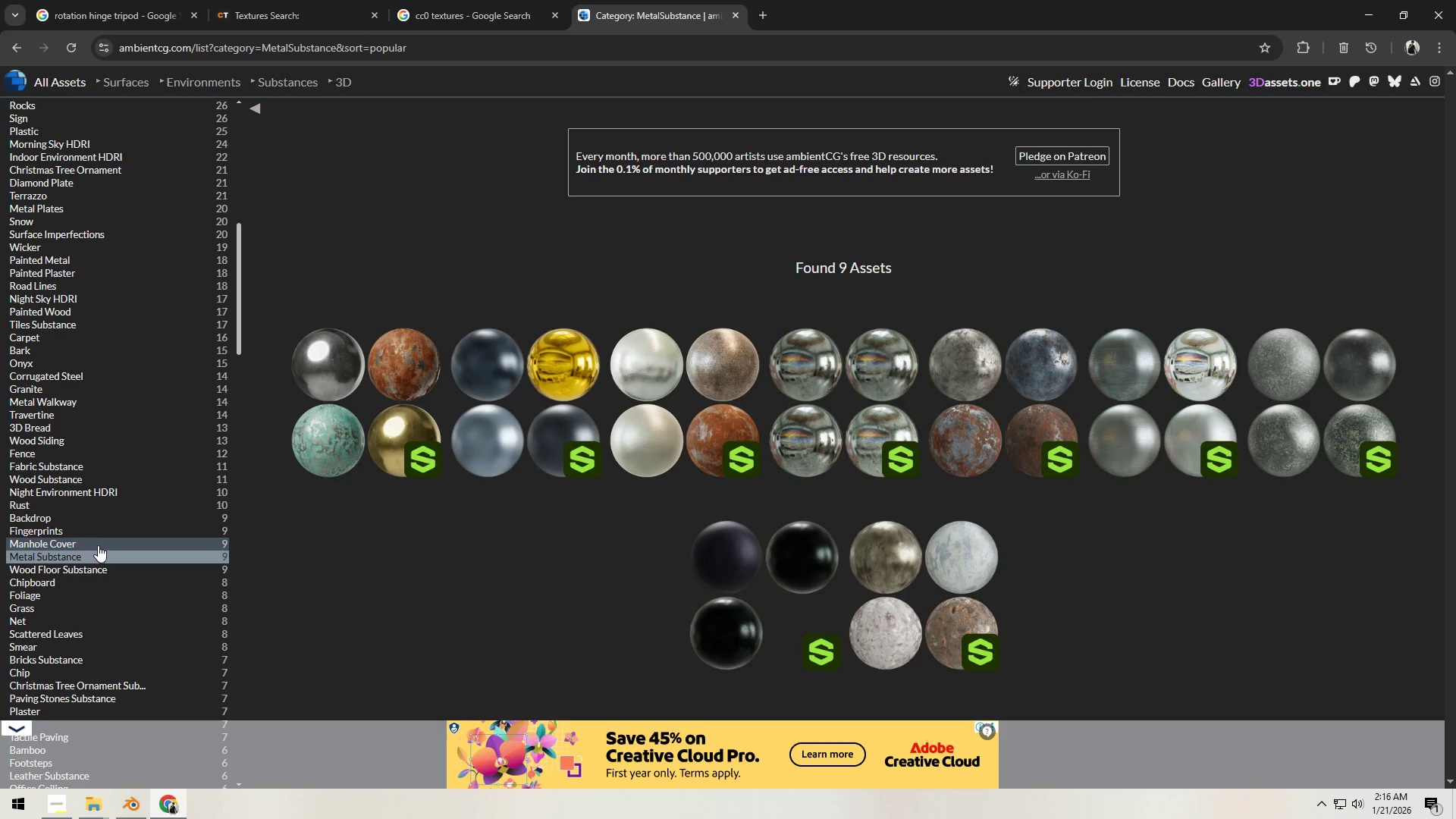 
left_click([1159, 422])
 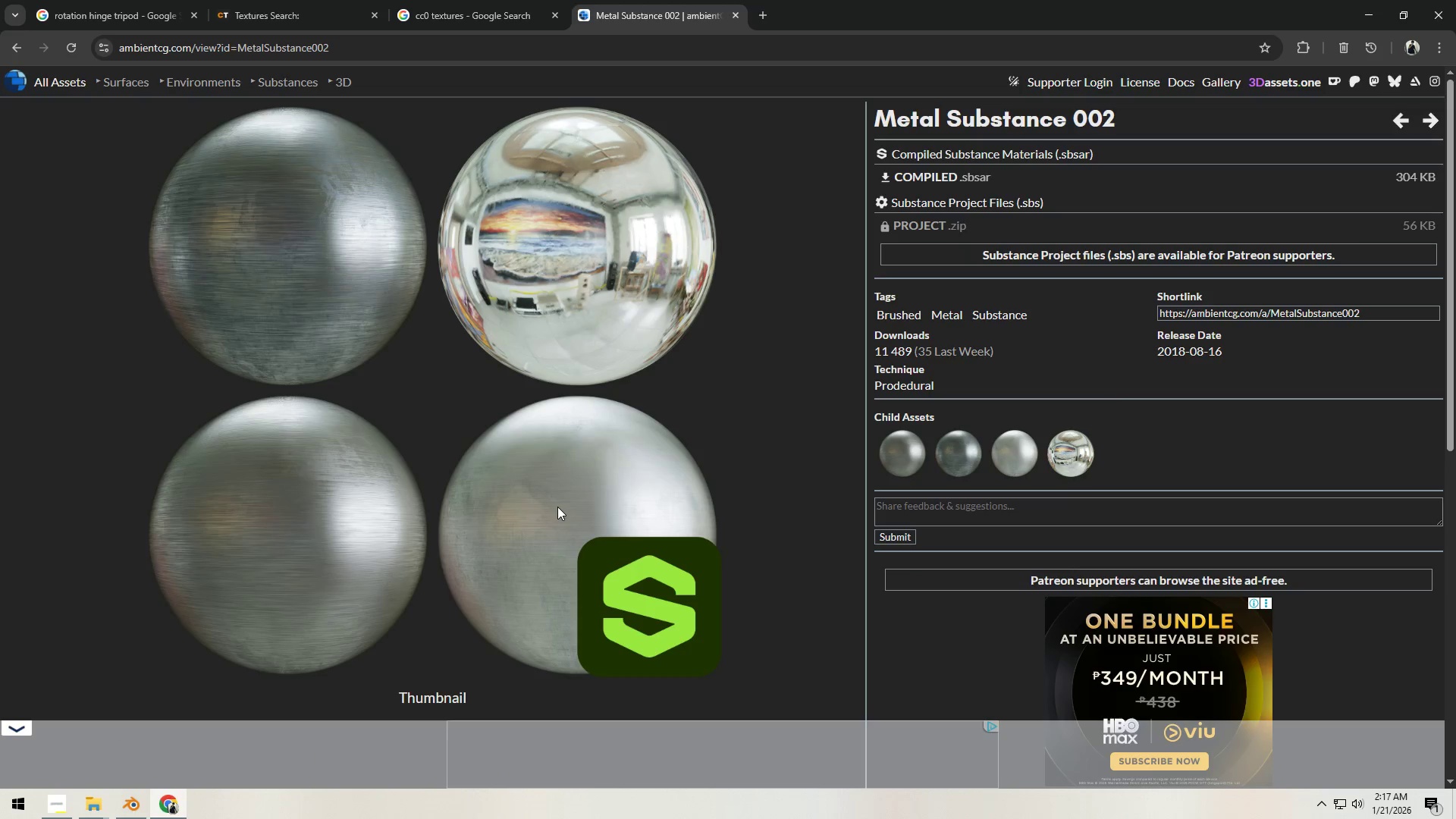 
wait(8.78)
 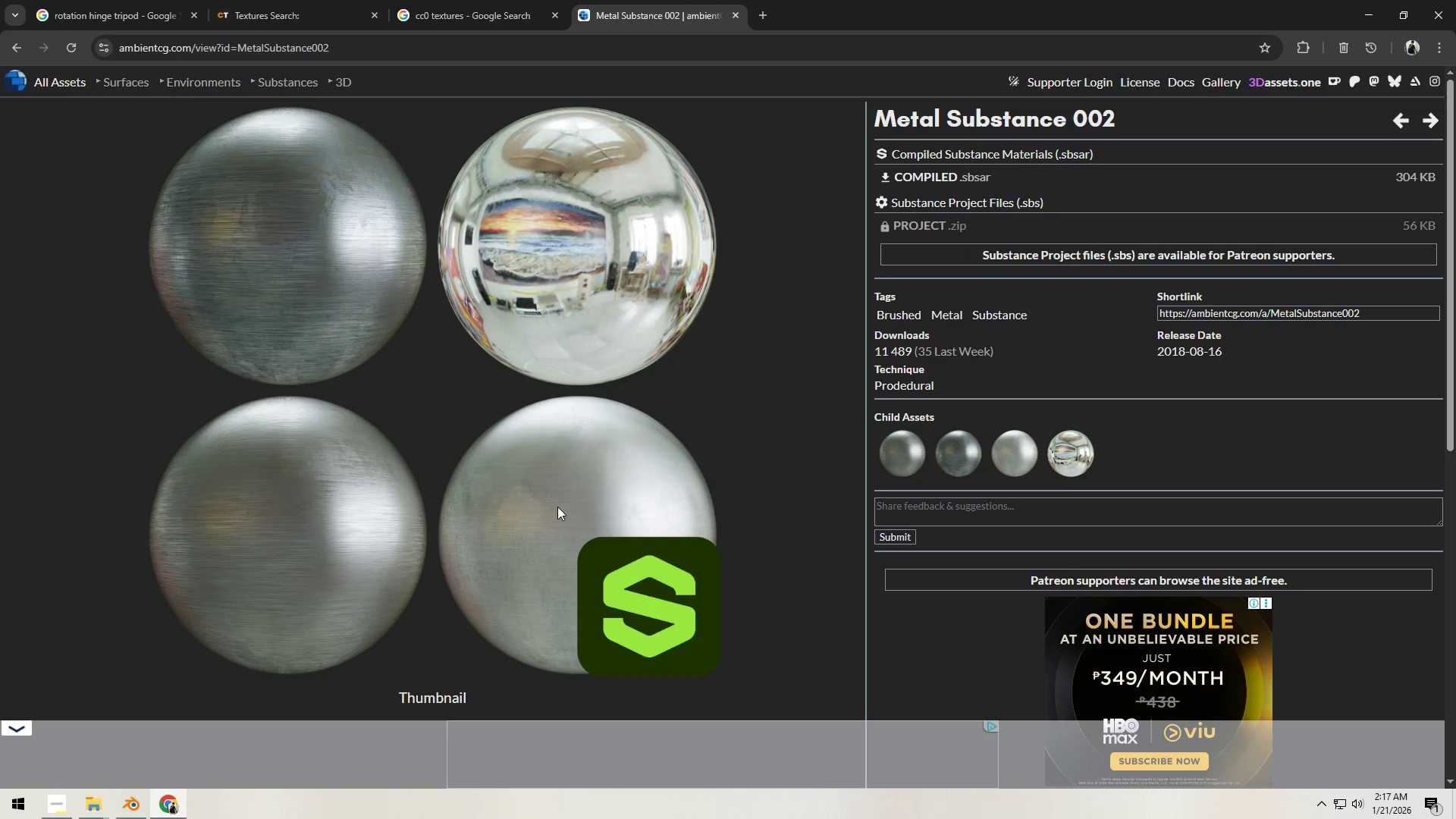 
left_click([761, 20])
 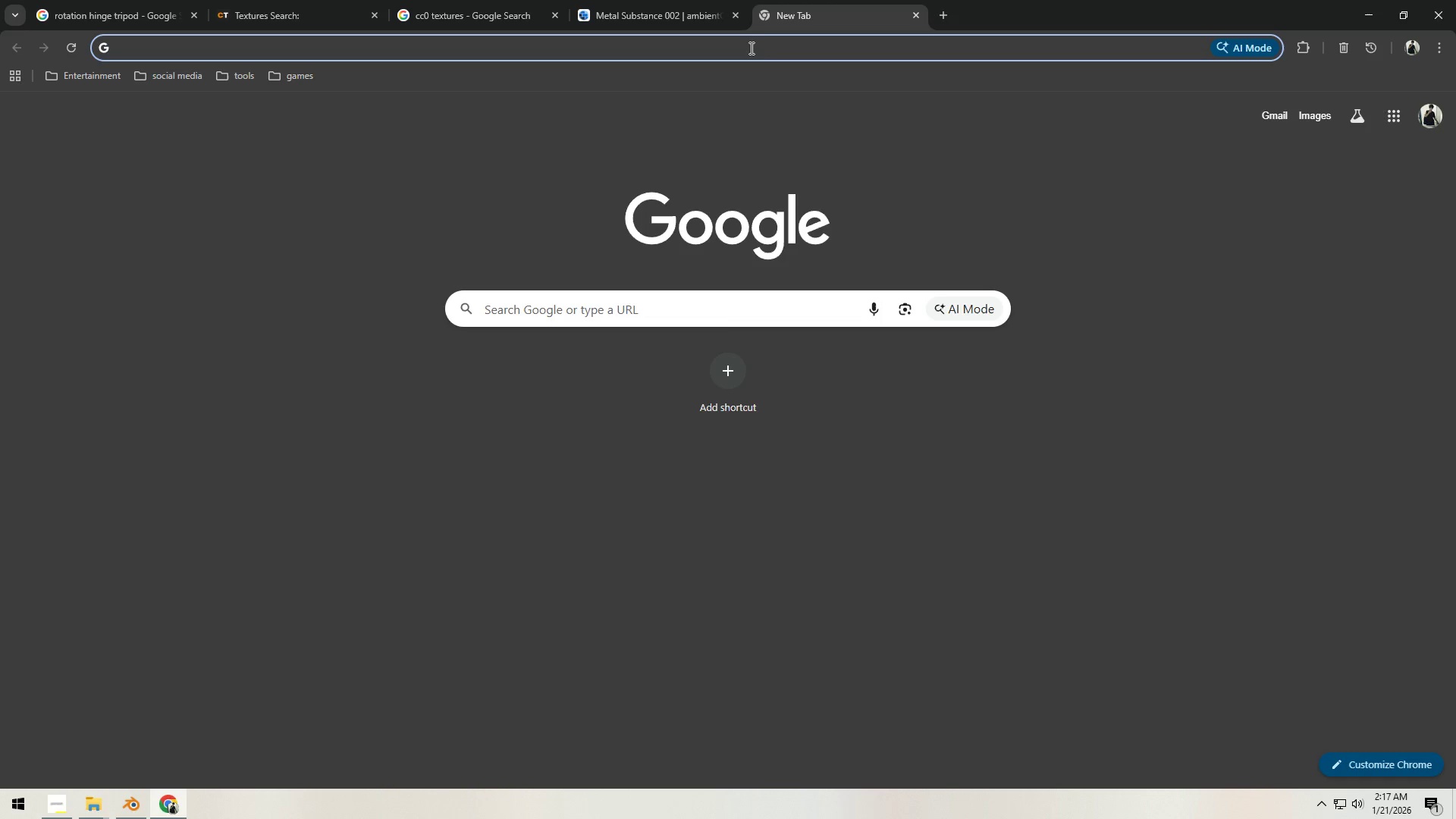 
left_click([750, 50])
 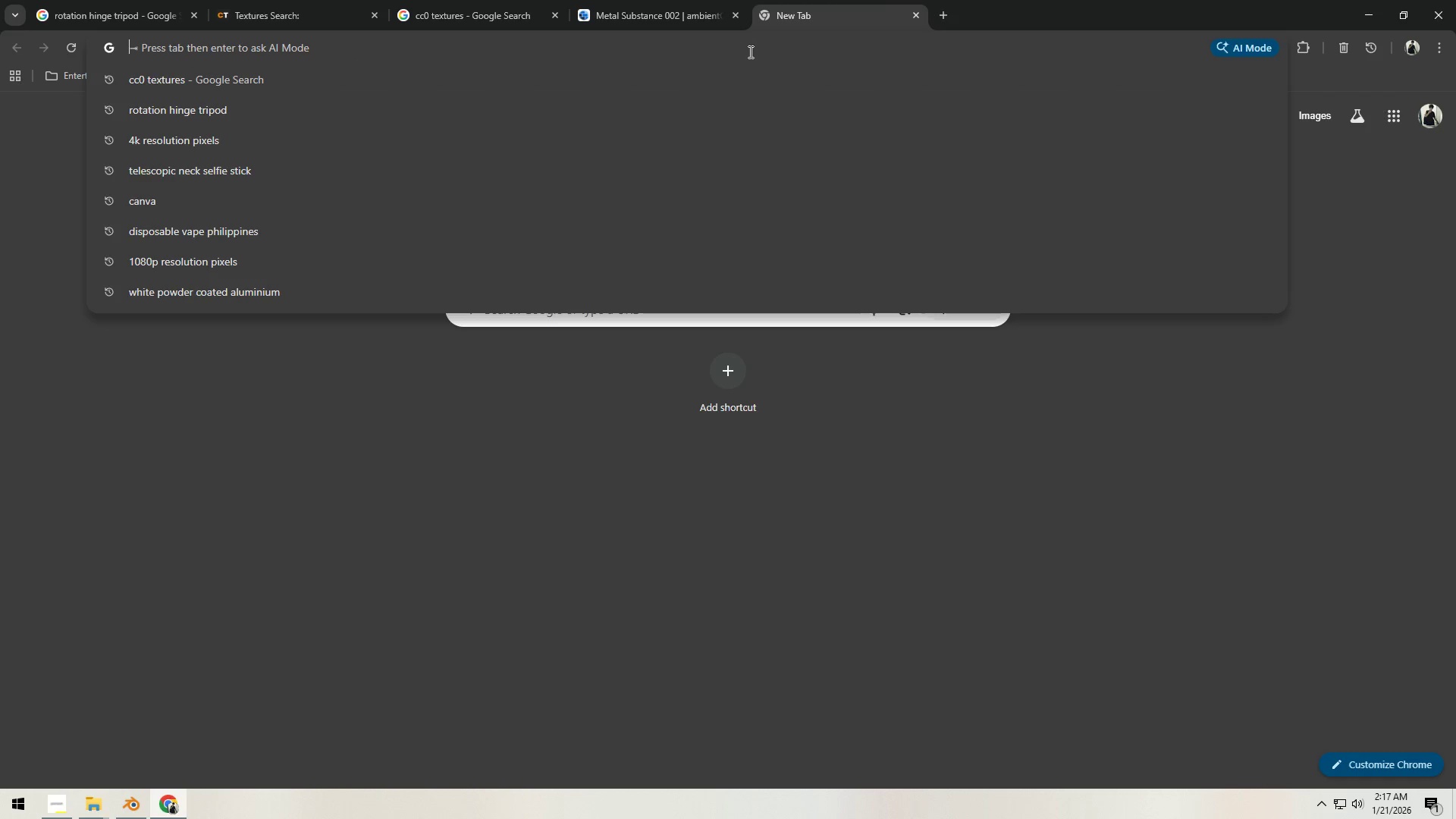 
key(Alt+AltLeft)
 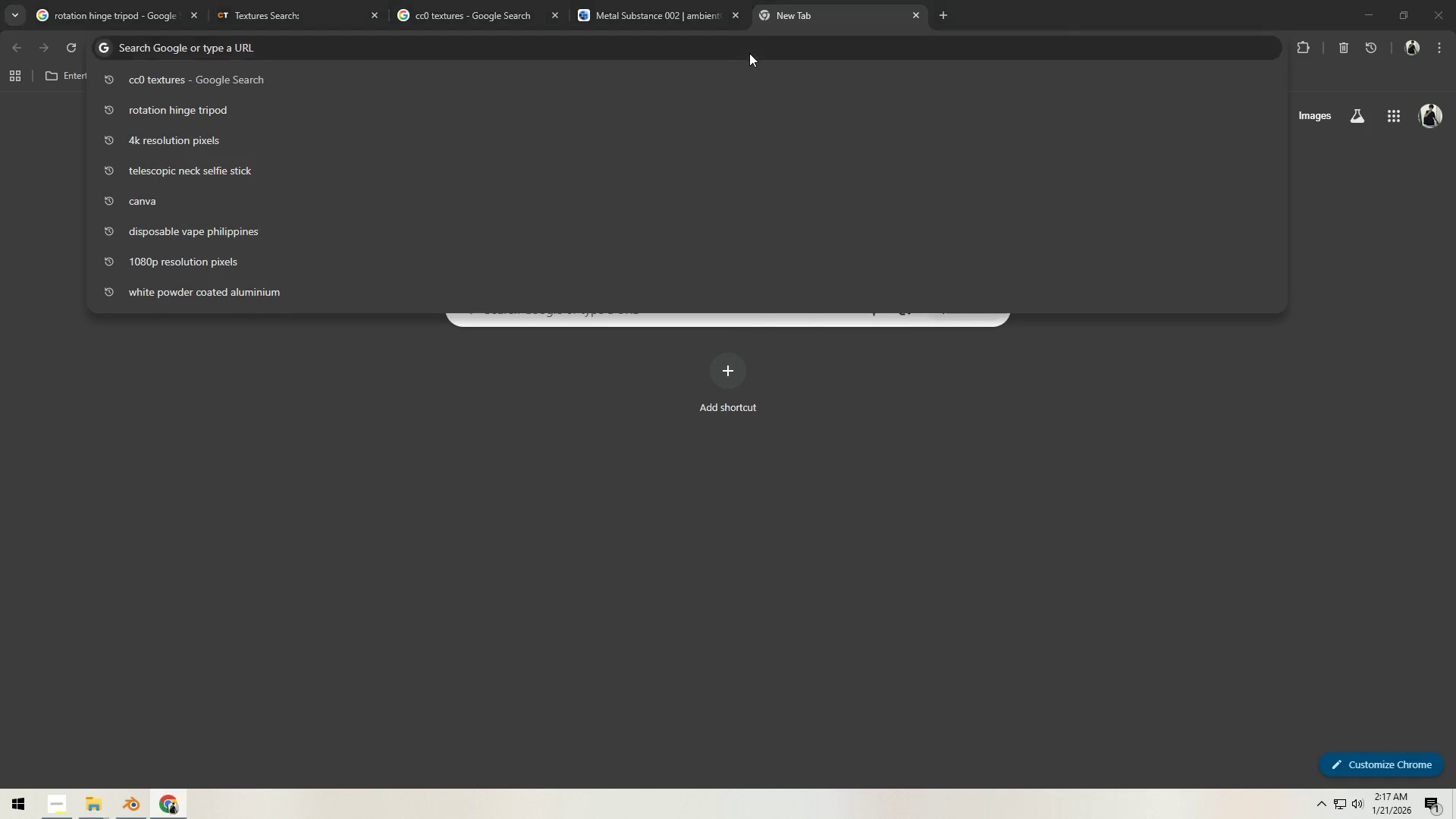 
key(Alt+Tab)
 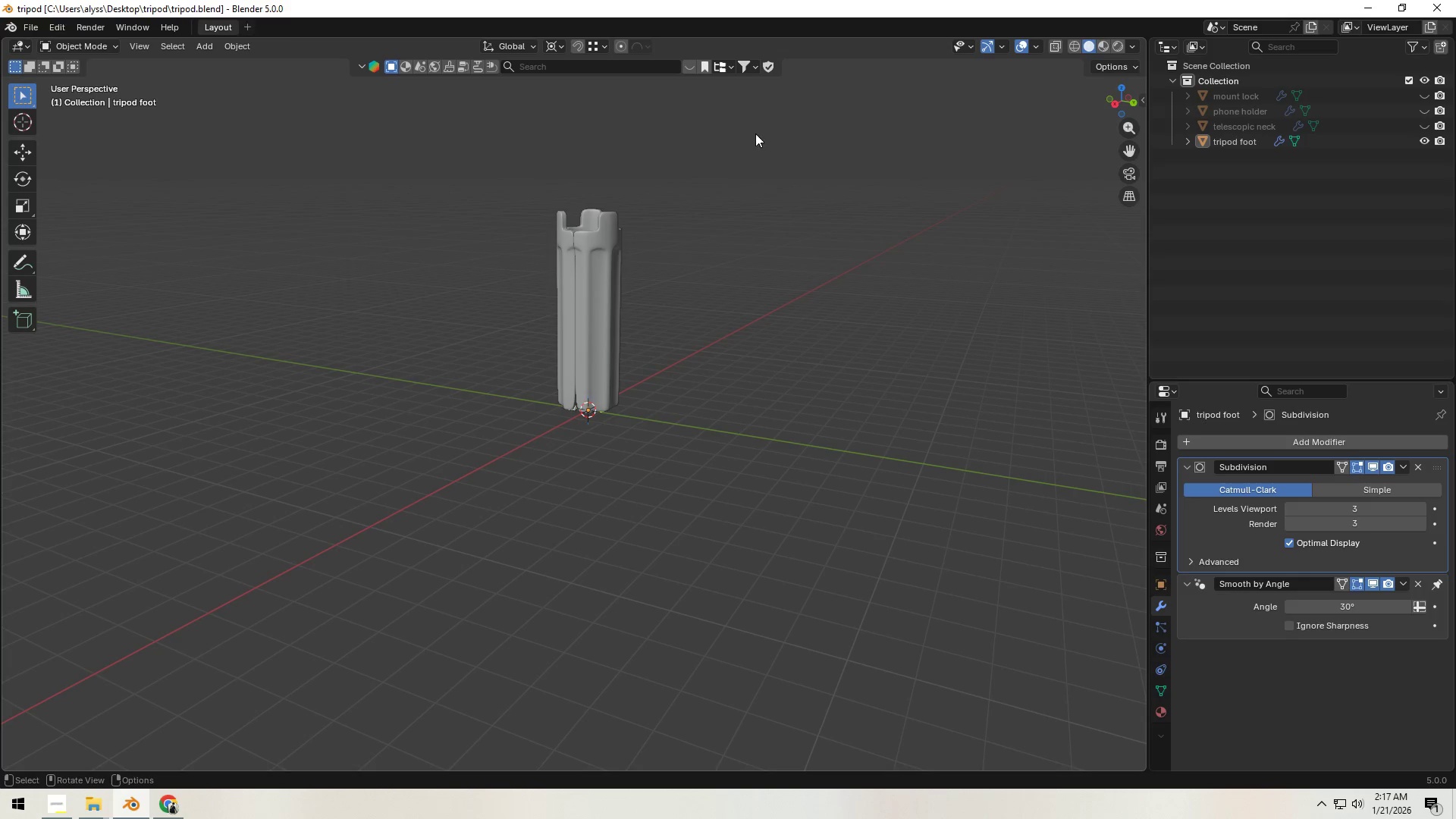 
key(Alt+Tab)
 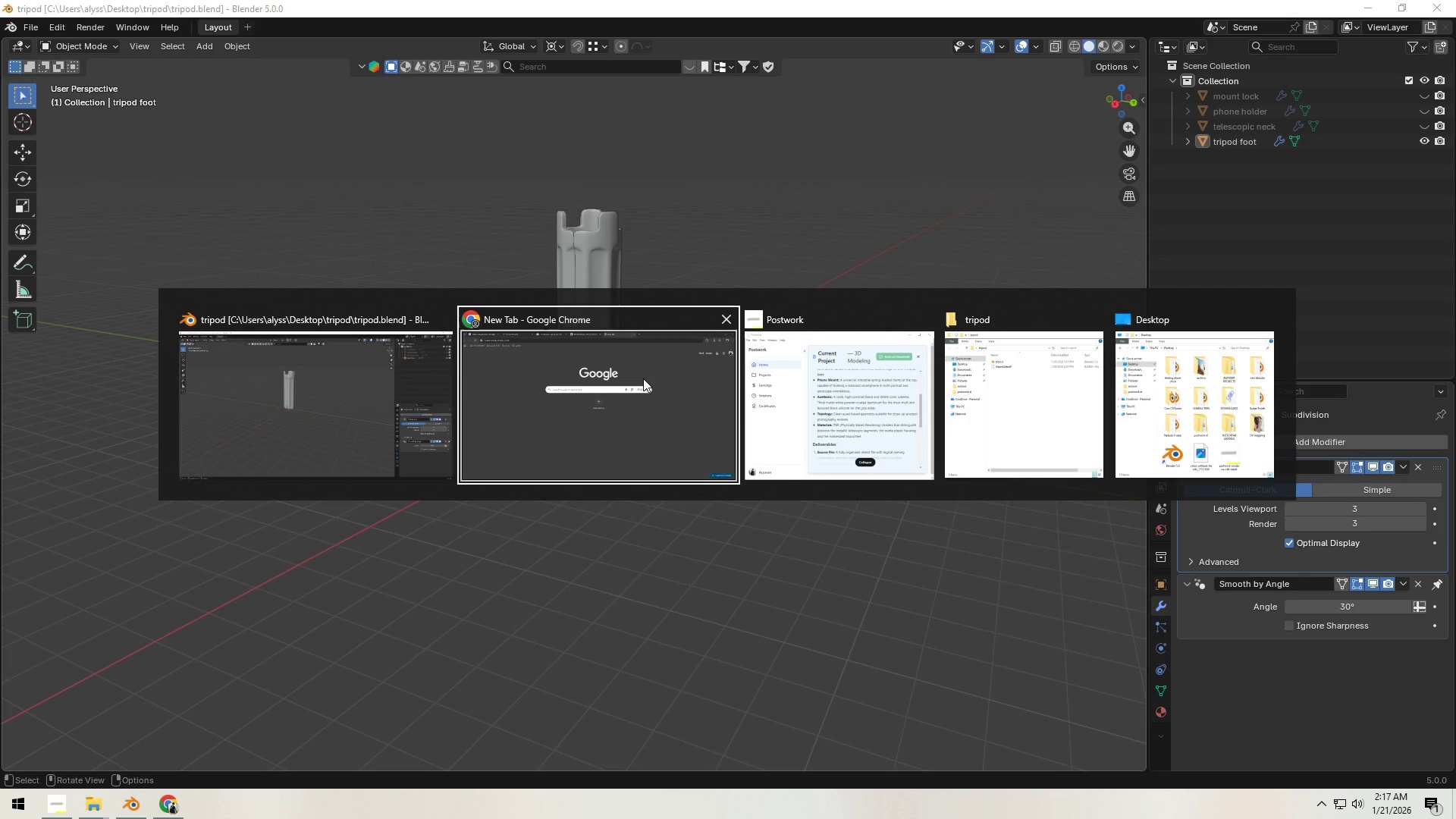 
key(Alt+Tab)